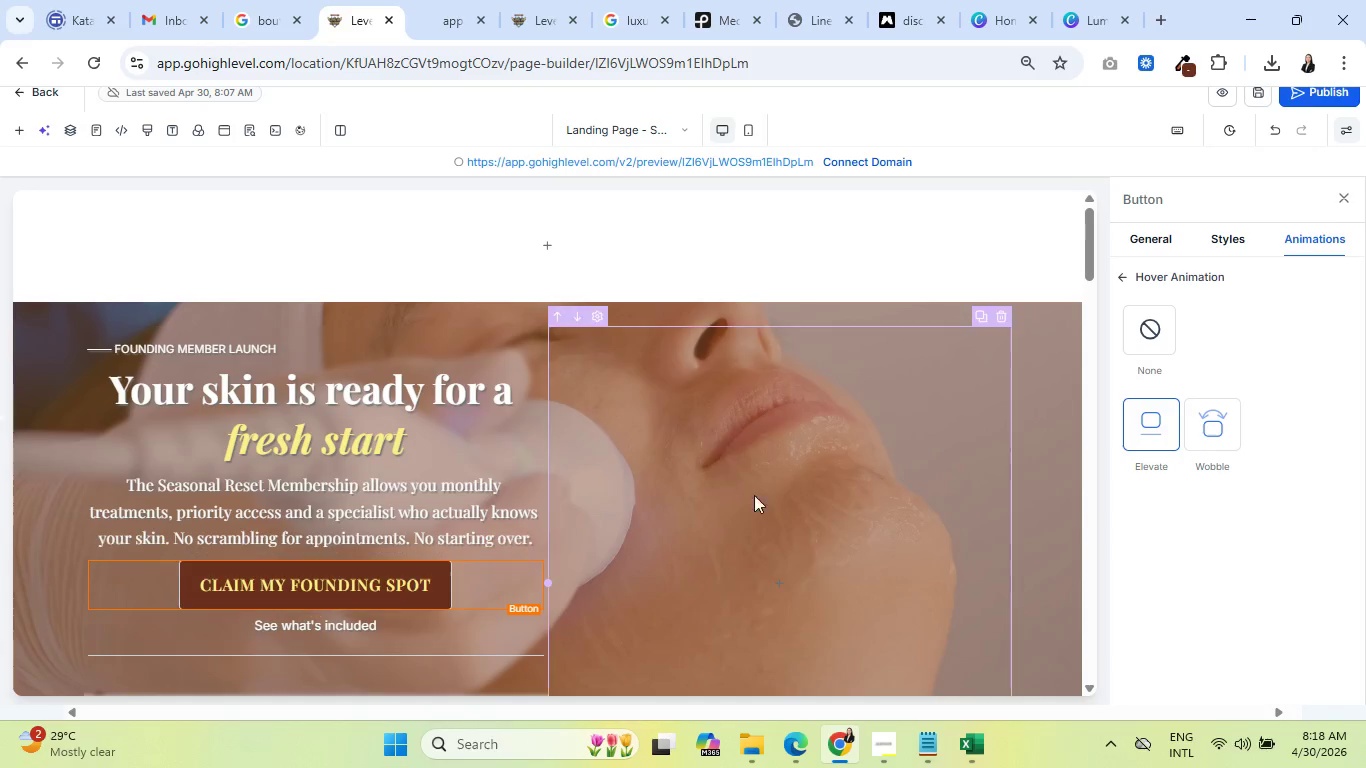 
scroll: coordinate [842, 457], scroll_direction: down, amount: 12.0
 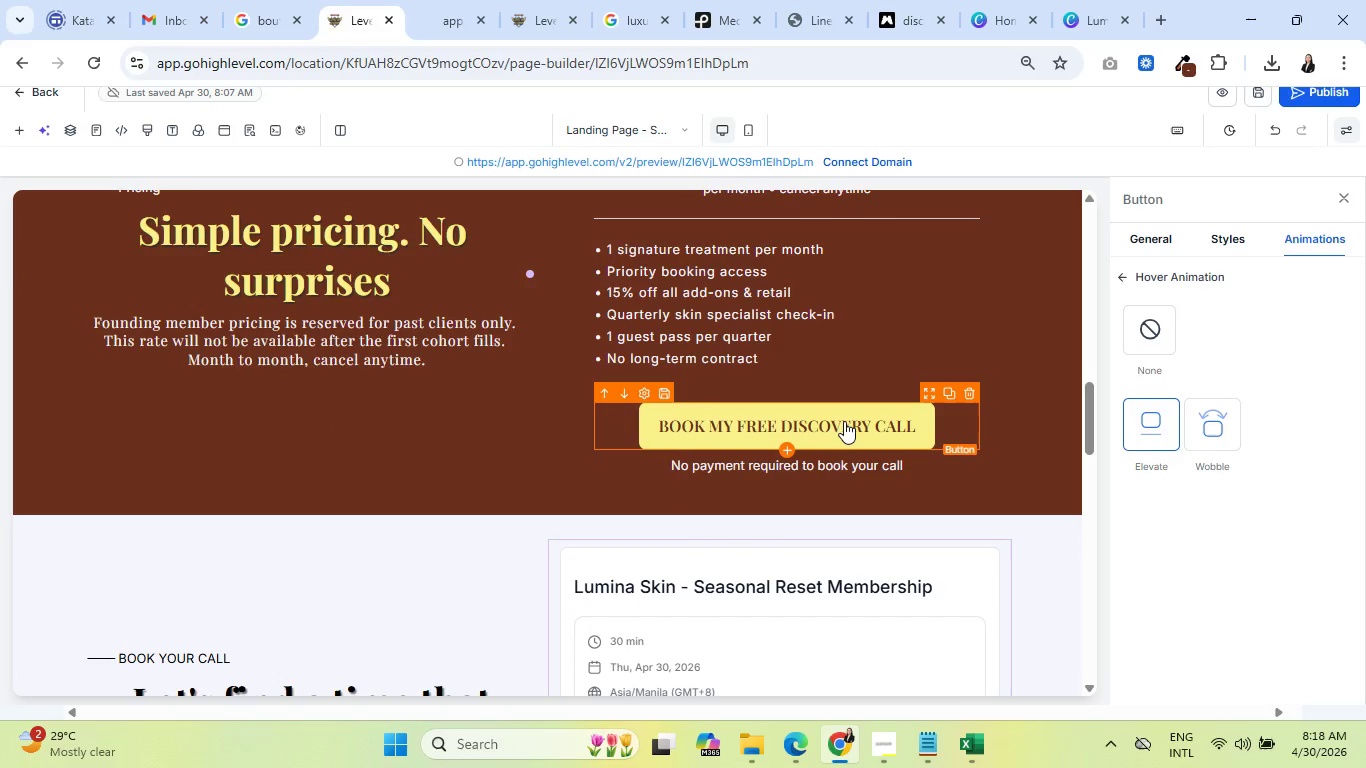 
left_click([844, 421])
 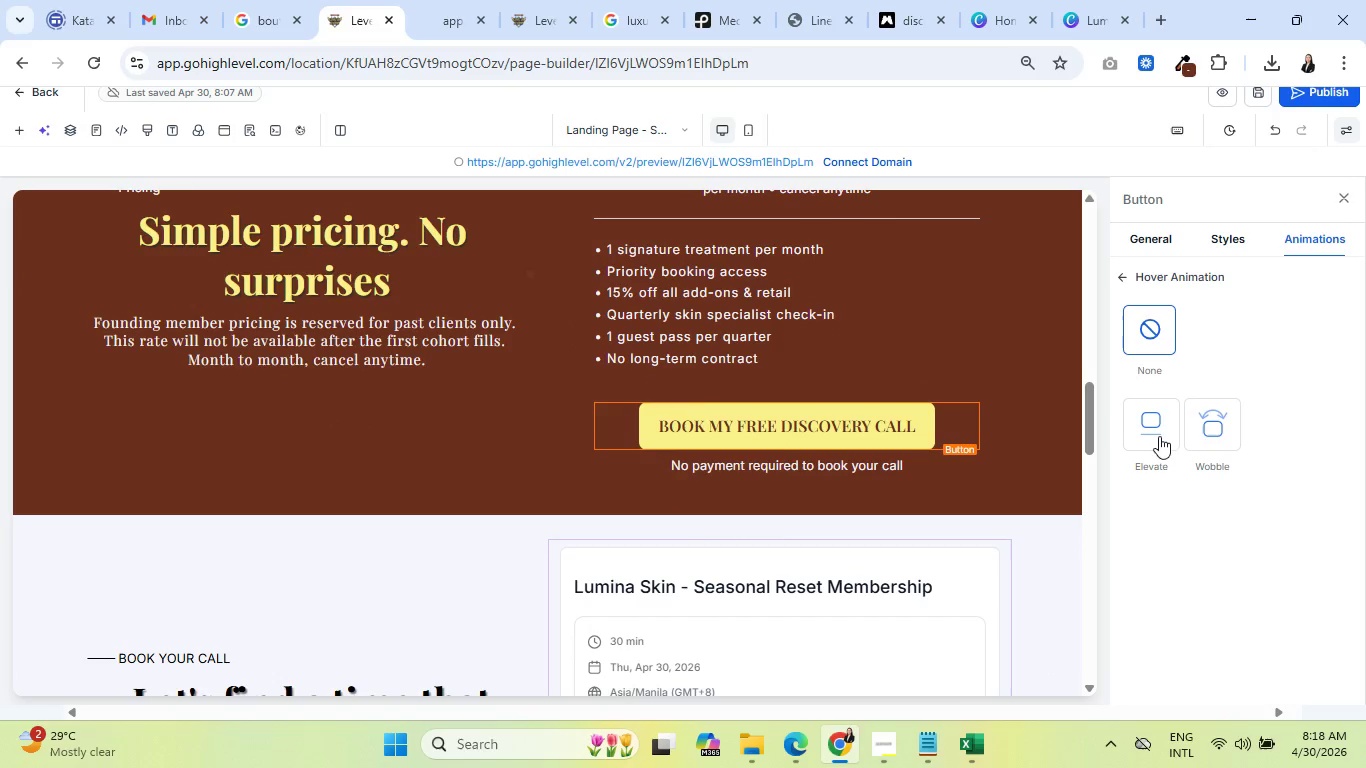 
left_click([1164, 429])
 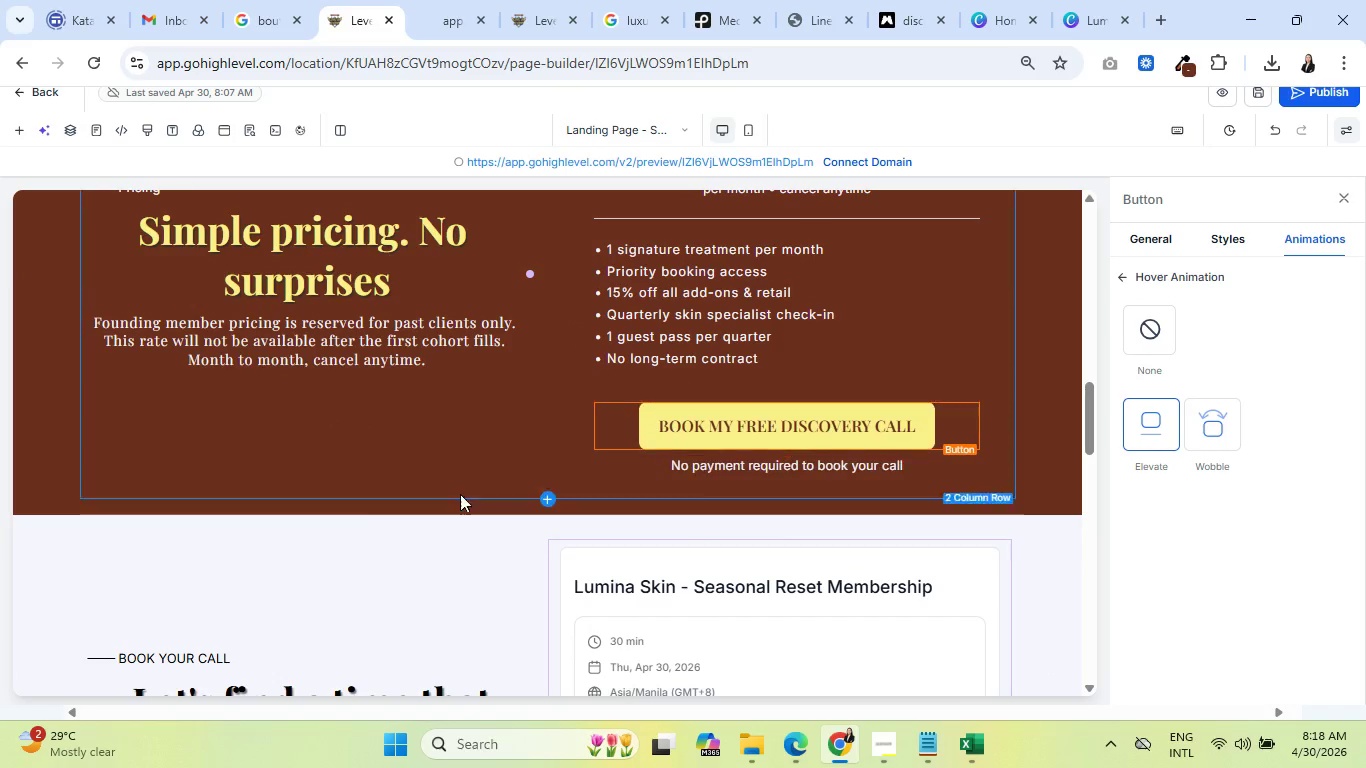 
scroll: coordinate [343, 497], scroll_direction: down, amount: 17.0
 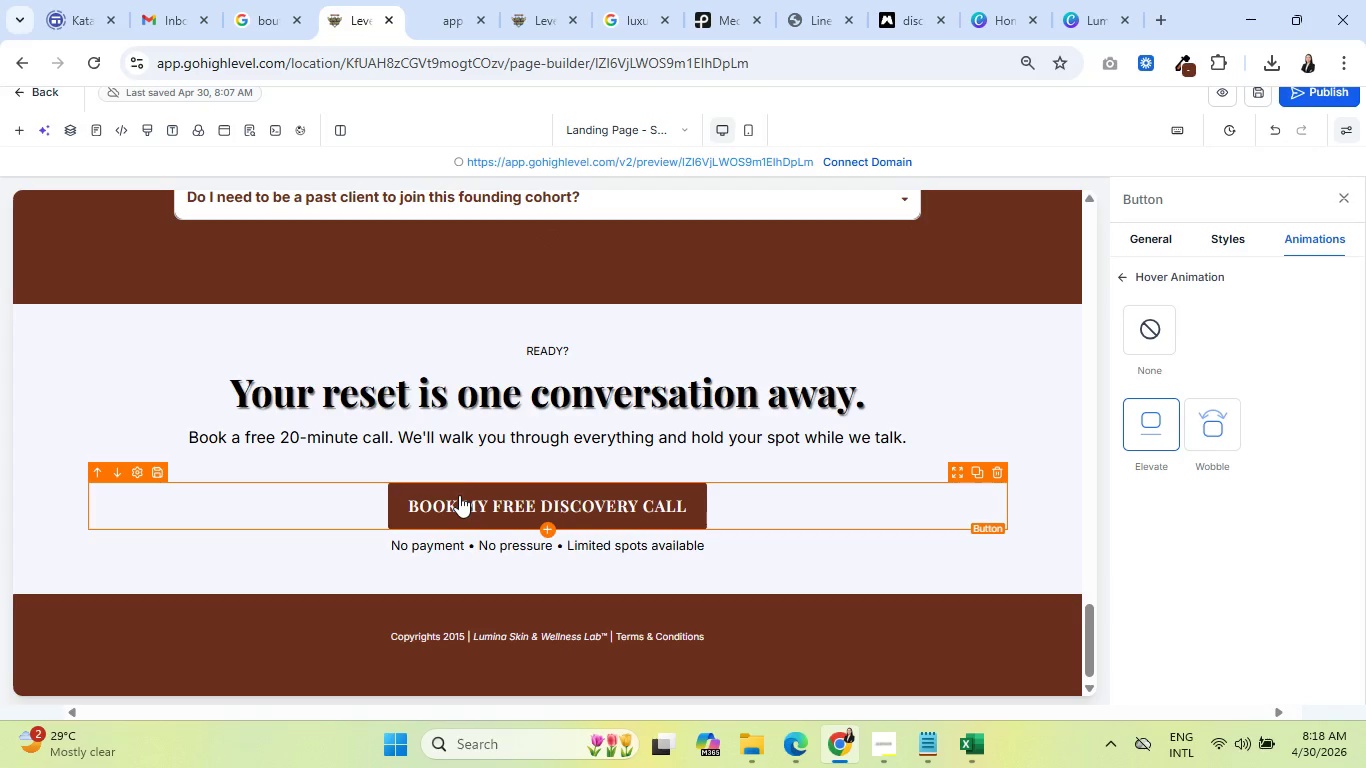 
left_click([459, 495])
 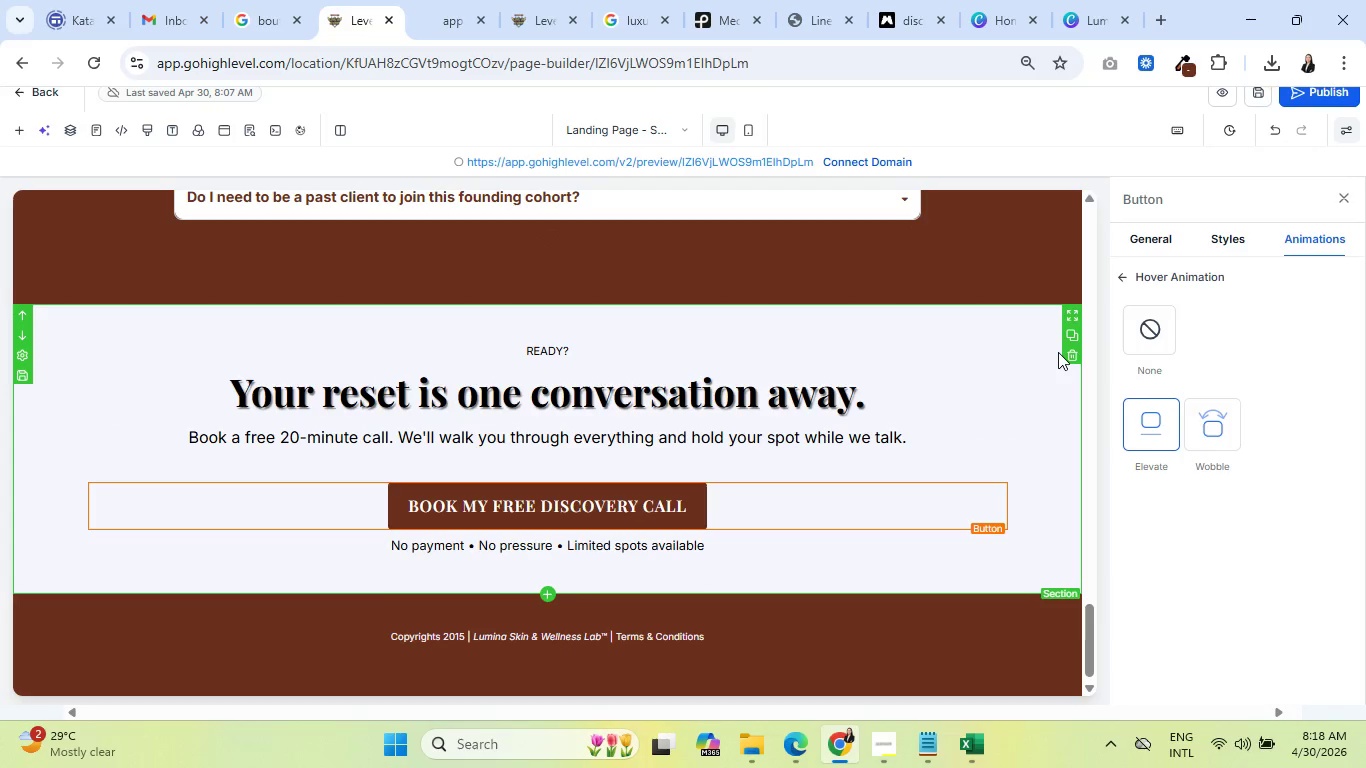 
scroll: coordinate [1006, 343], scroll_direction: up, amount: 24.0
 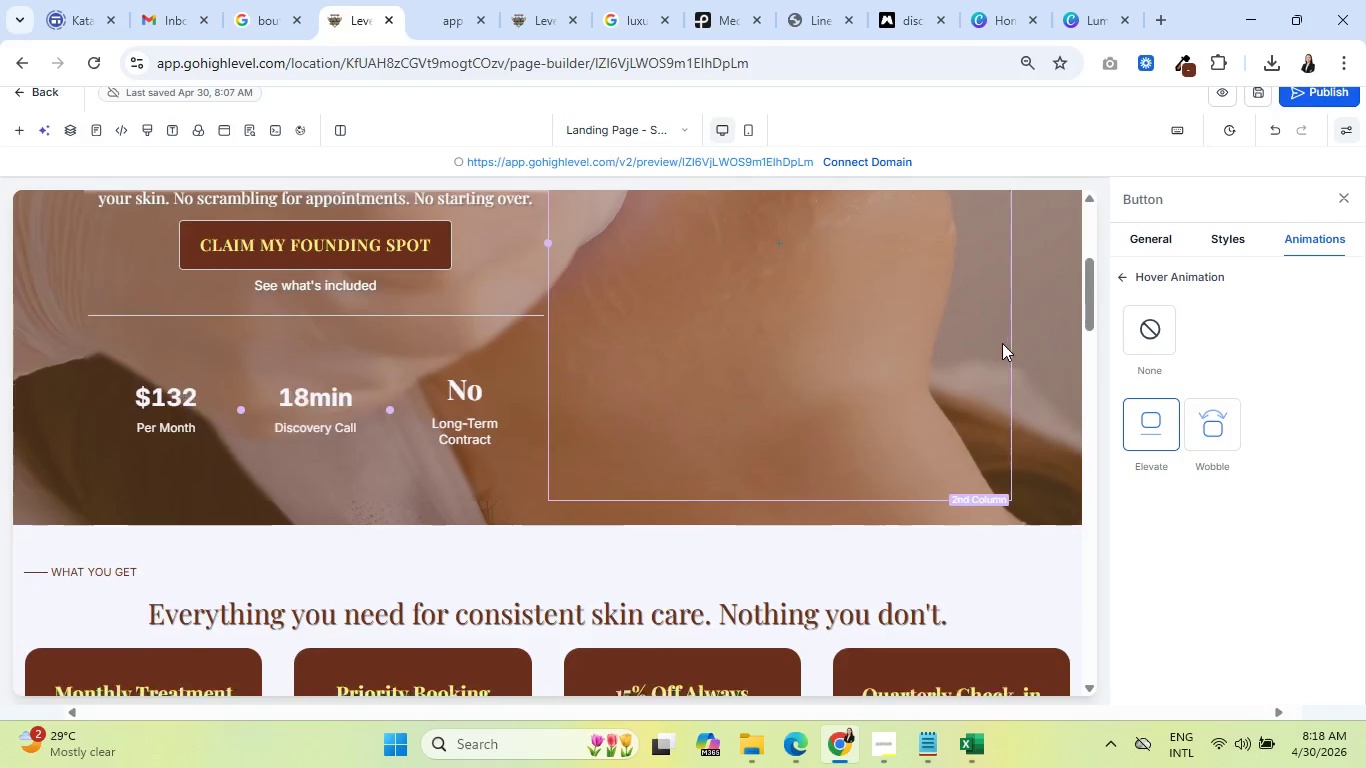 
scroll: coordinate [1000, 344], scroll_direction: down, amount: 17.0
 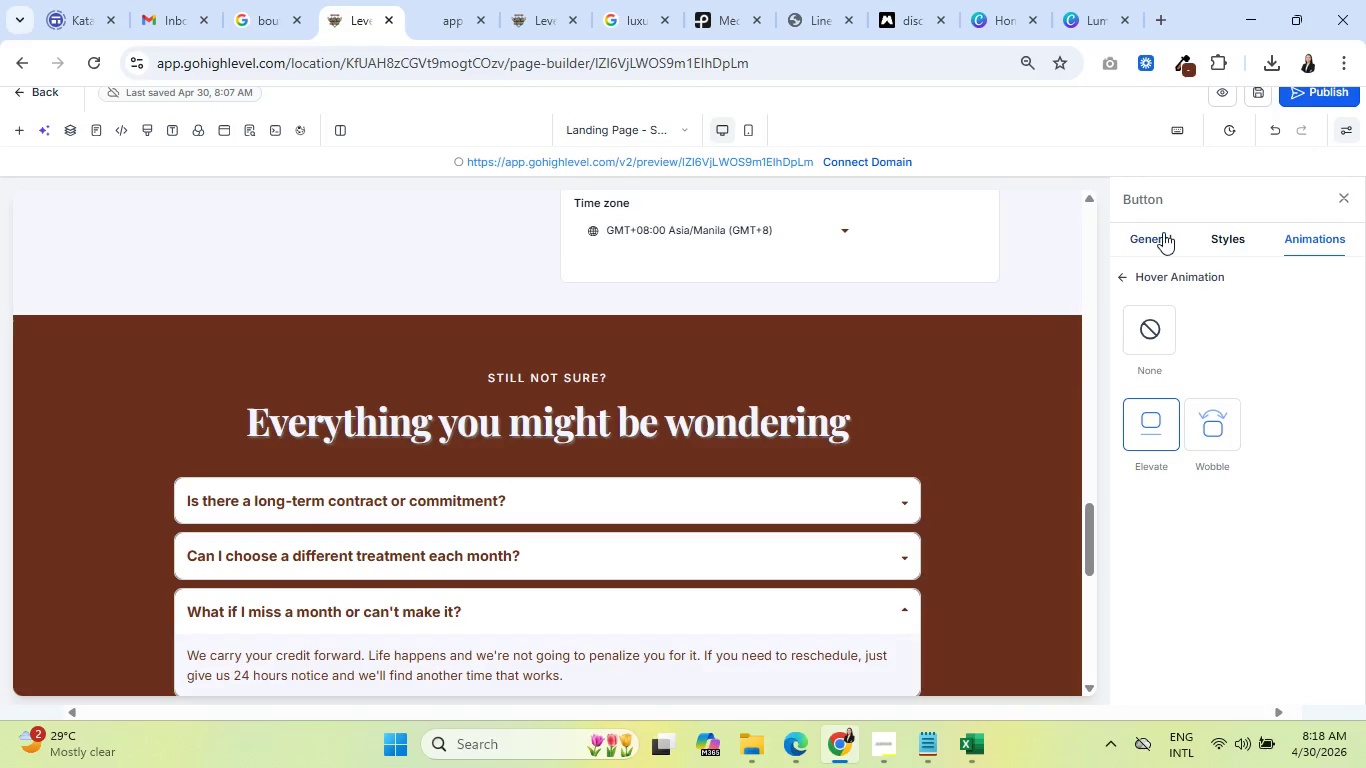 
left_click([1163, 232])
 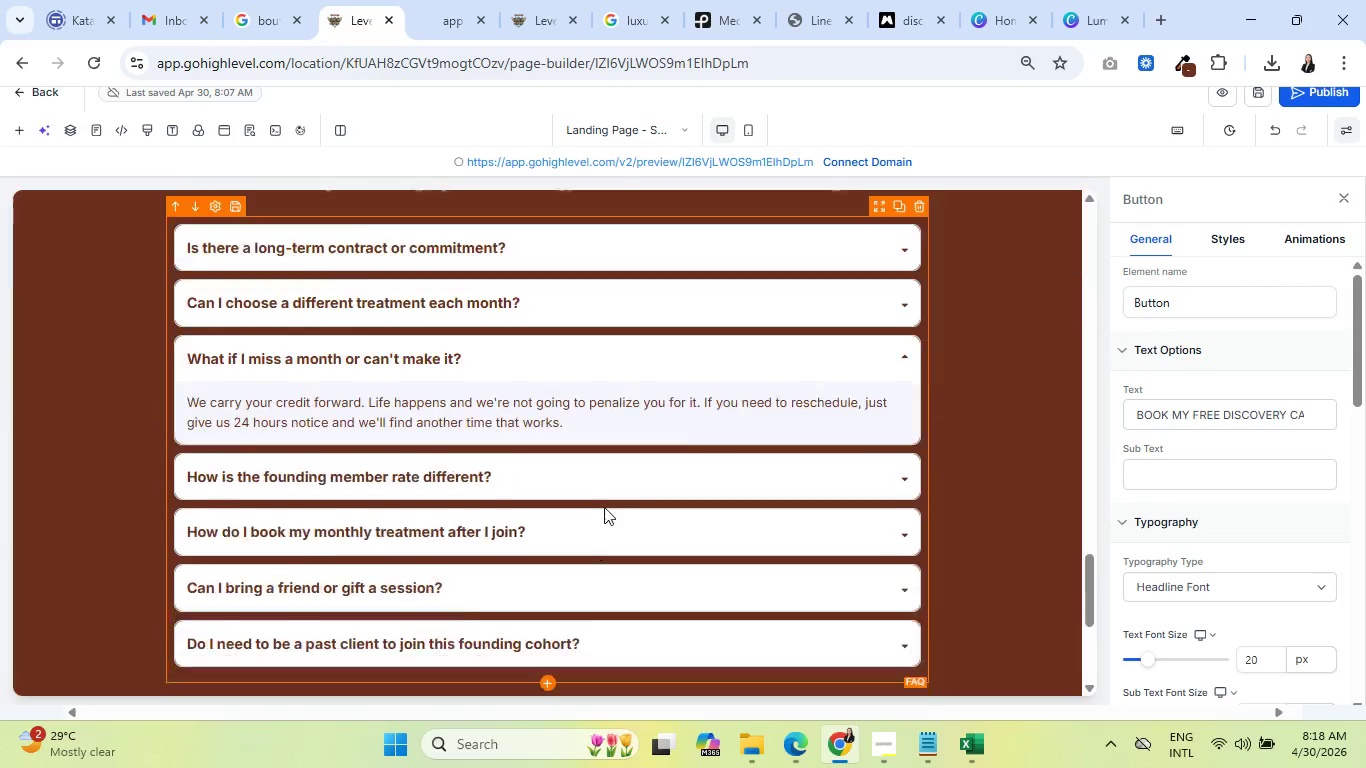 
scroll: coordinate [609, 501], scroll_direction: down, amount: 12.0
 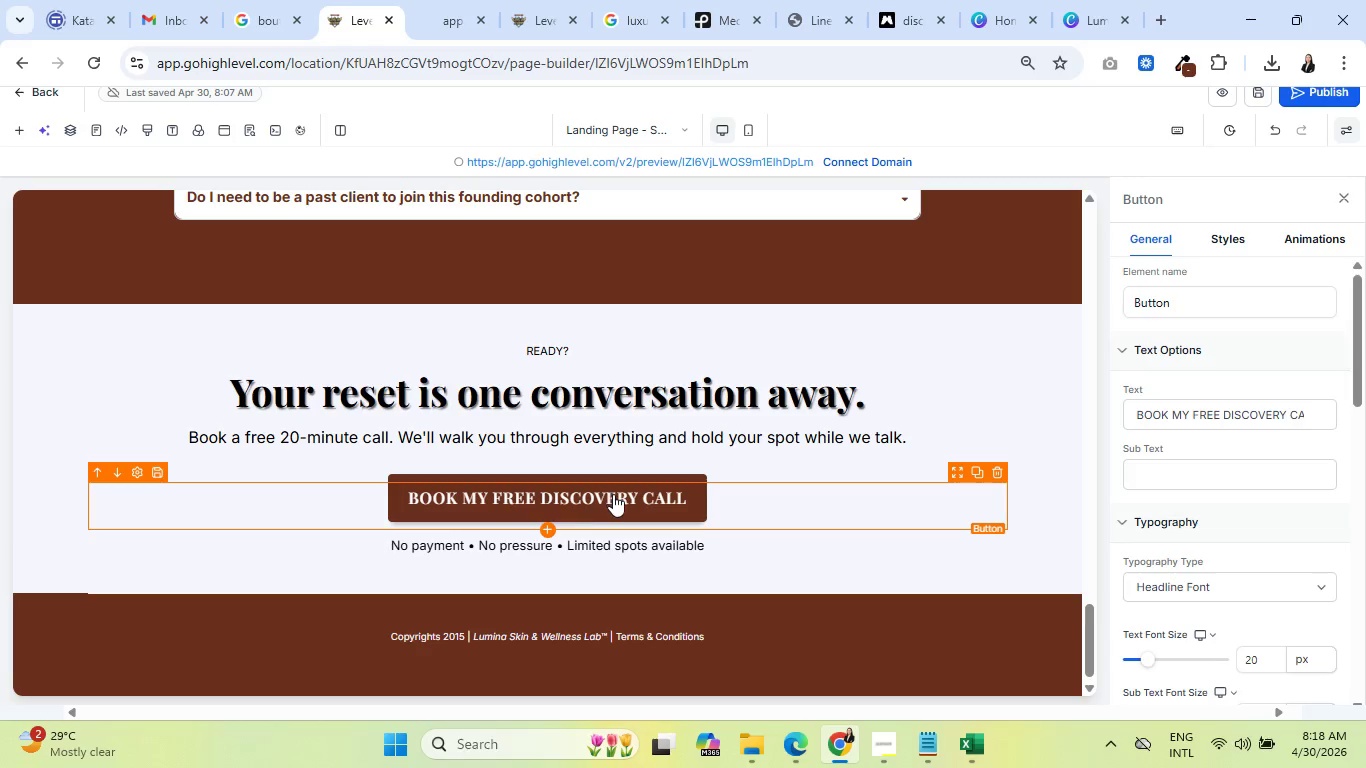 
left_click([613, 494])
 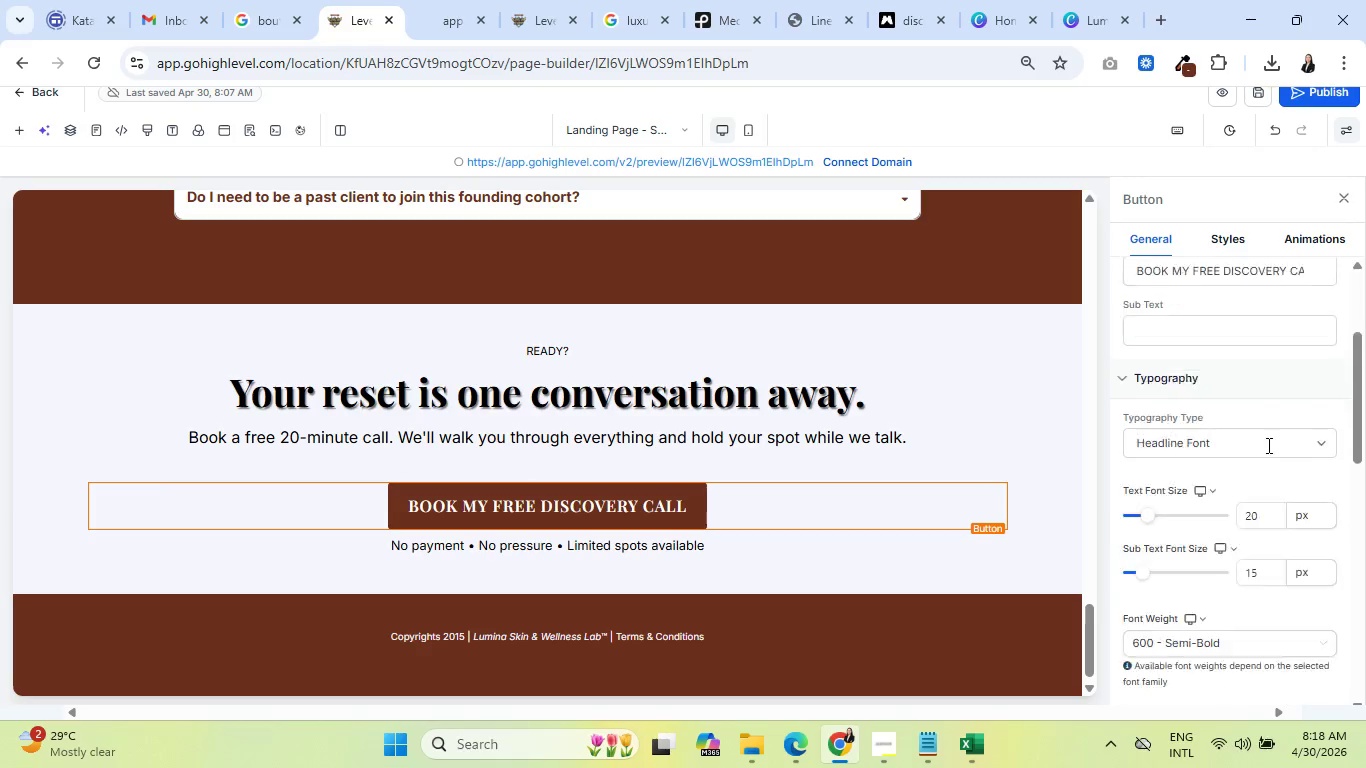 
scroll: coordinate [1263, 440], scroll_direction: down, amount: 9.0
 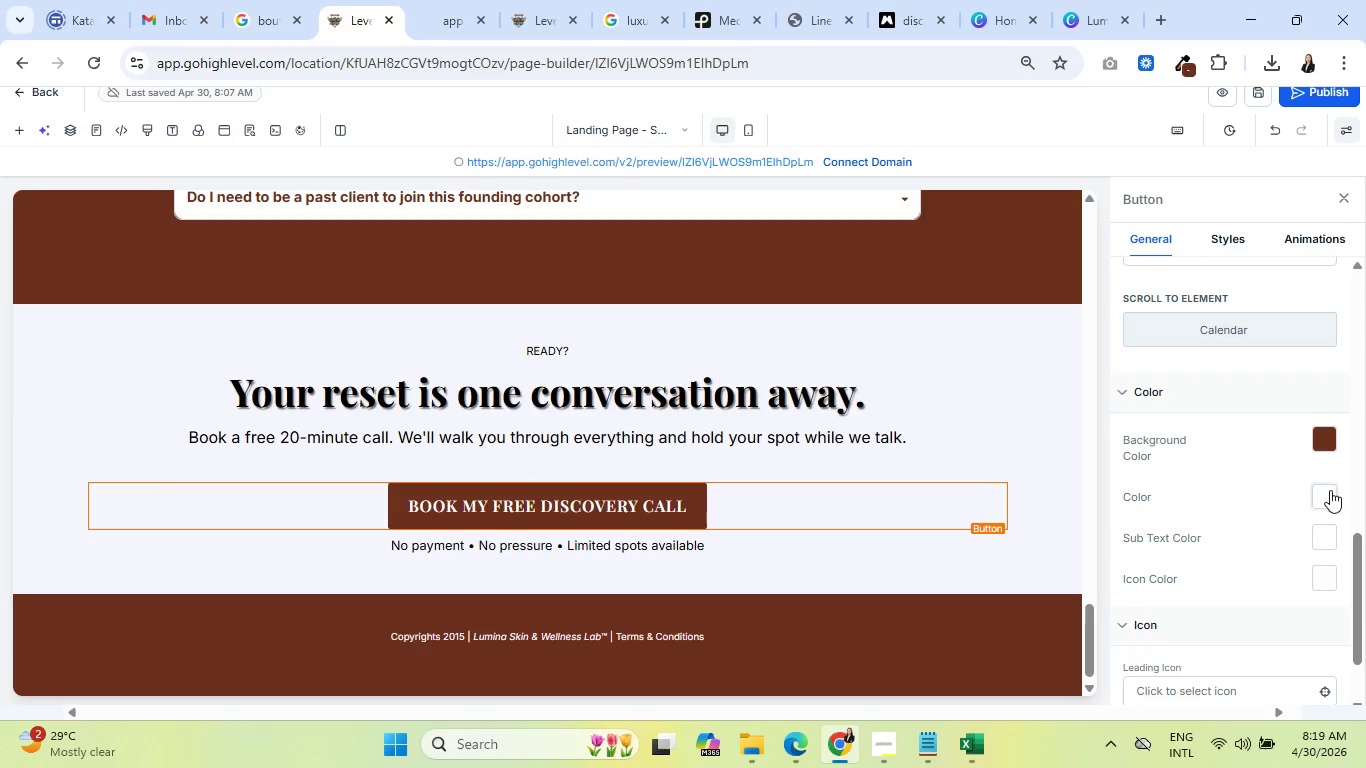 
left_click([1325, 498])
 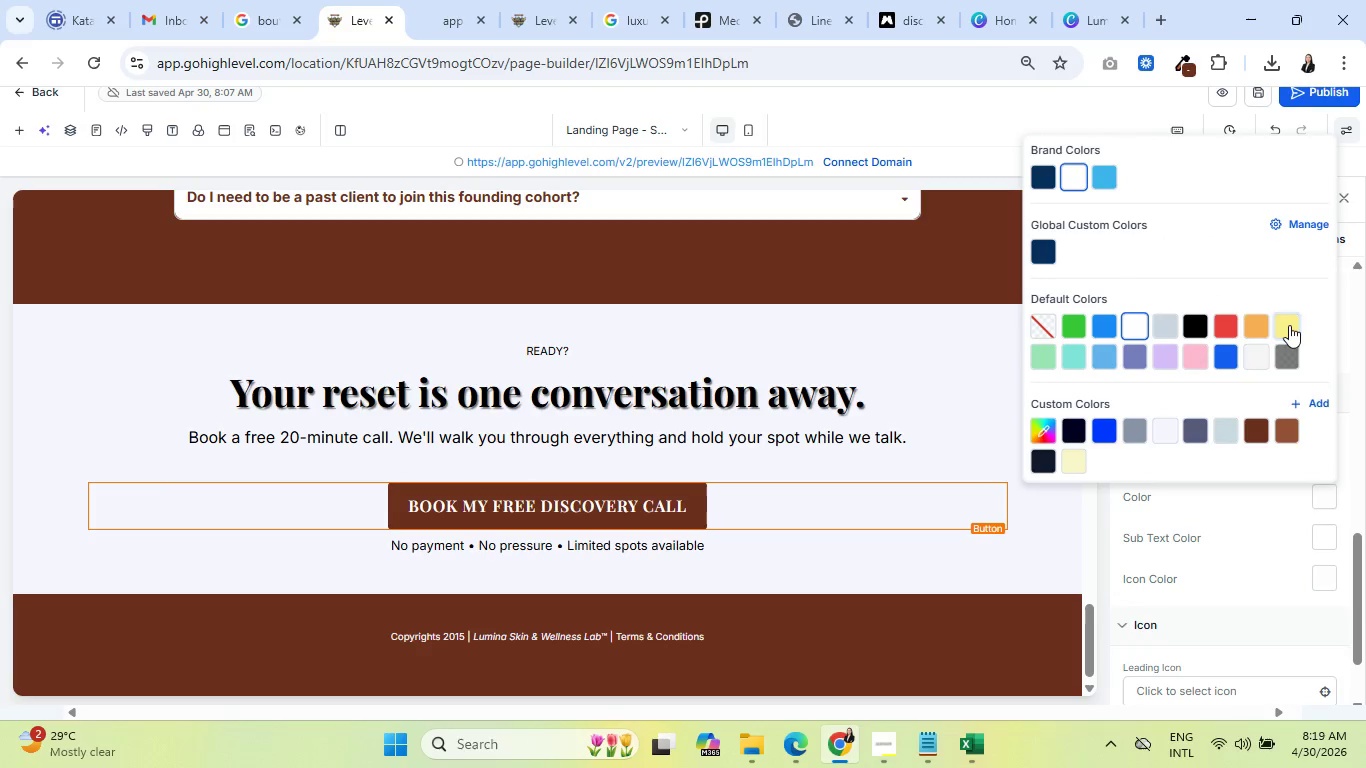 
left_click([1289, 325])
 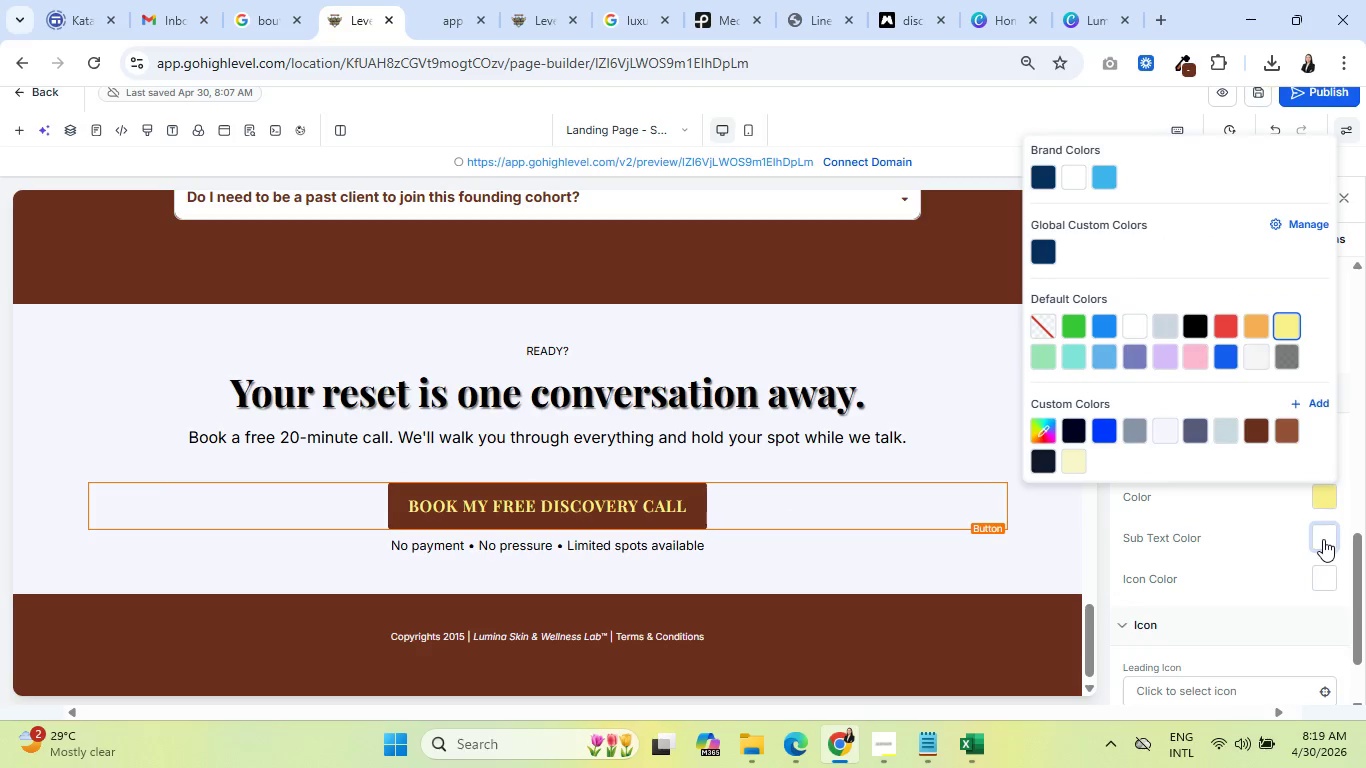 
wait(5.77)
 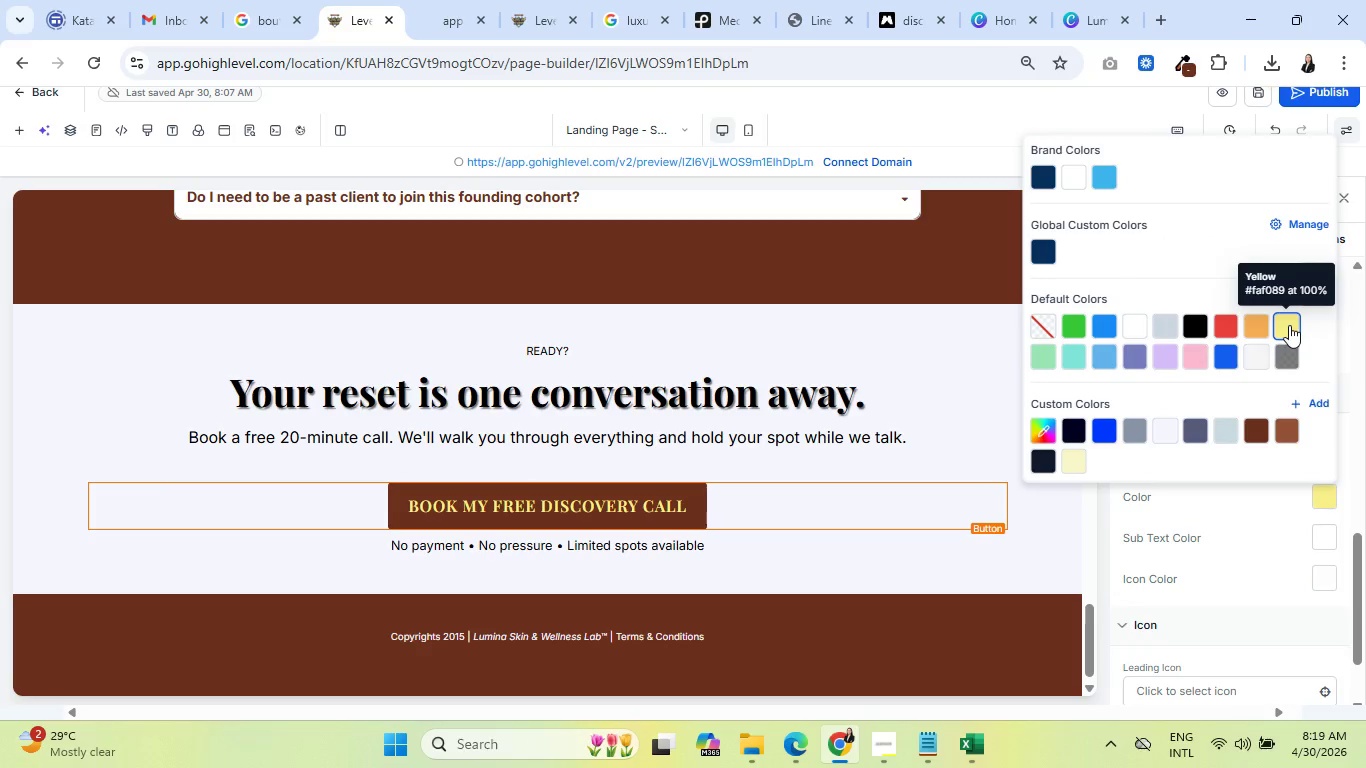 
scroll: coordinate [732, 522], scroll_direction: up, amount: 27.0
 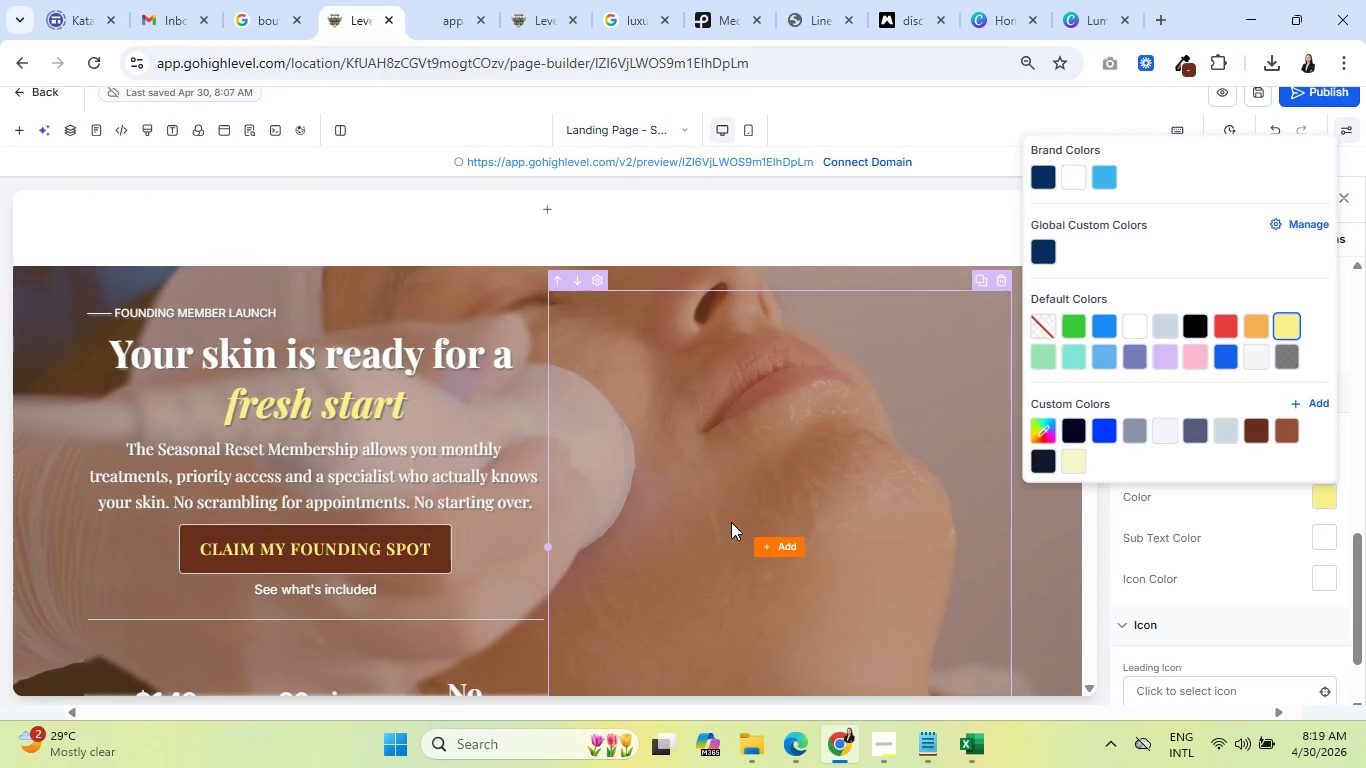 
scroll: coordinate [727, 525], scroll_direction: down, amount: 26.0
 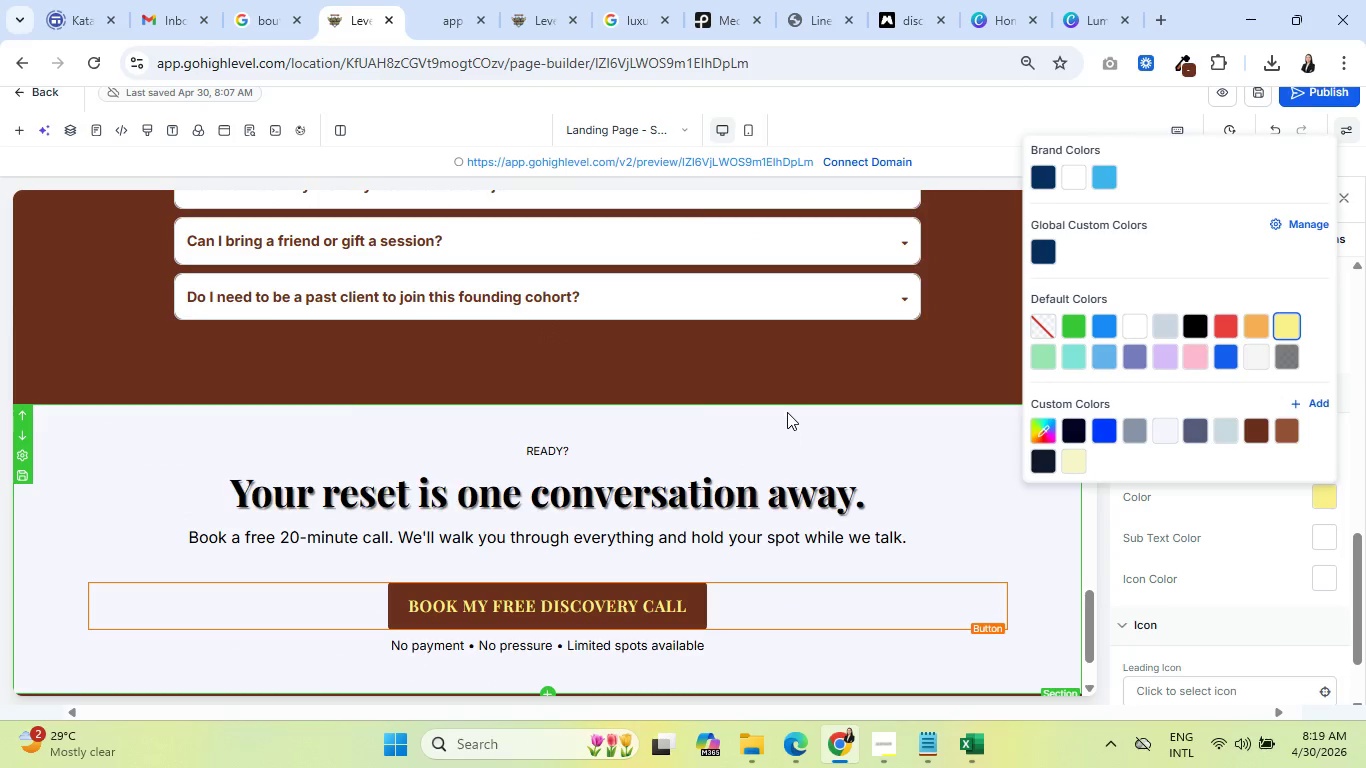 
left_click([789, 411])
 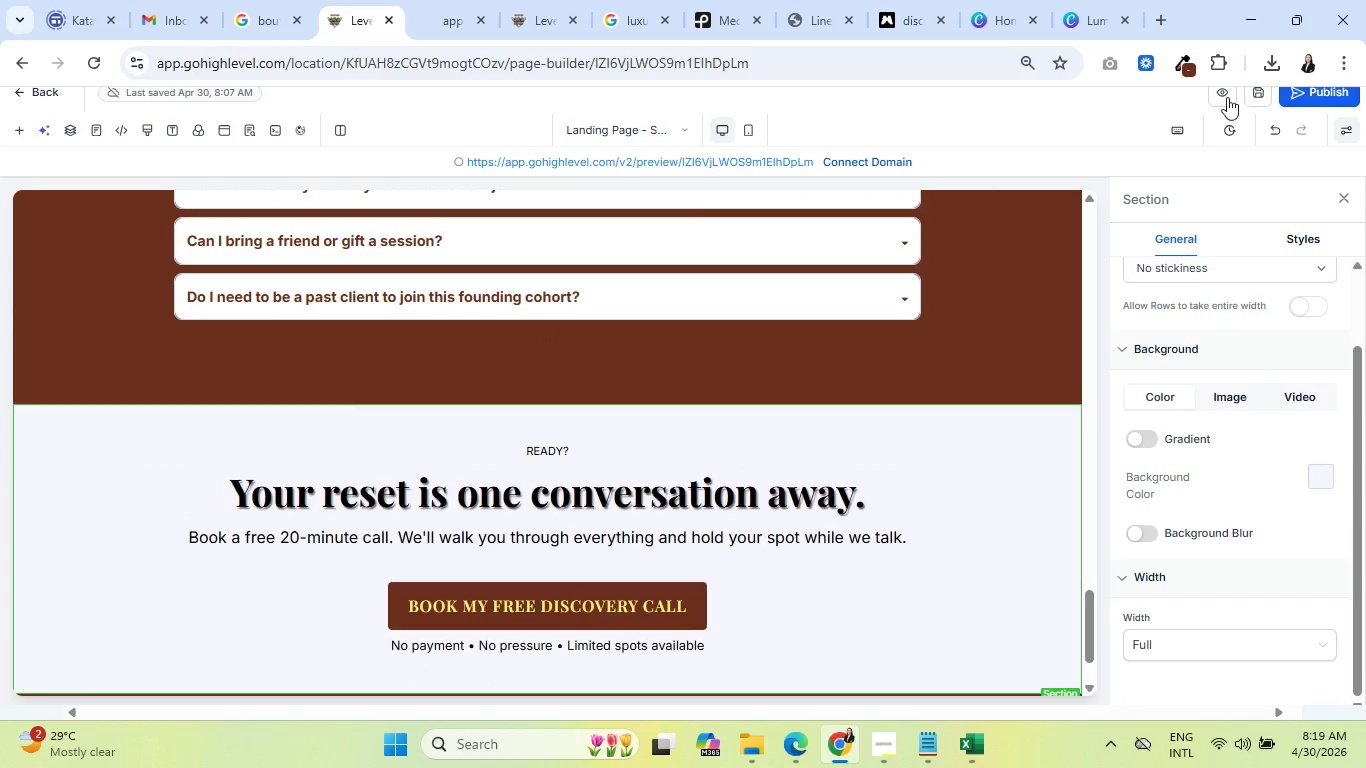 
left_click([1225, 93])
 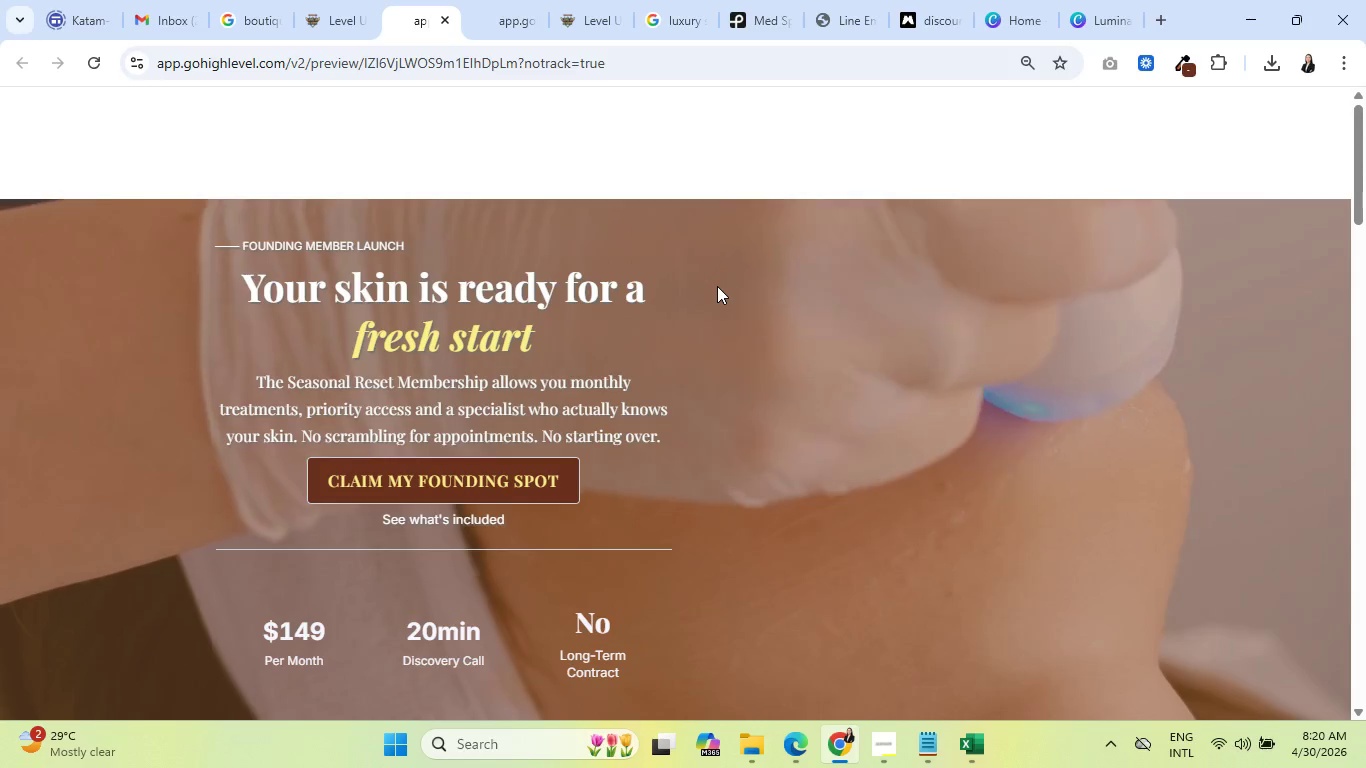 
wait(49.38)
 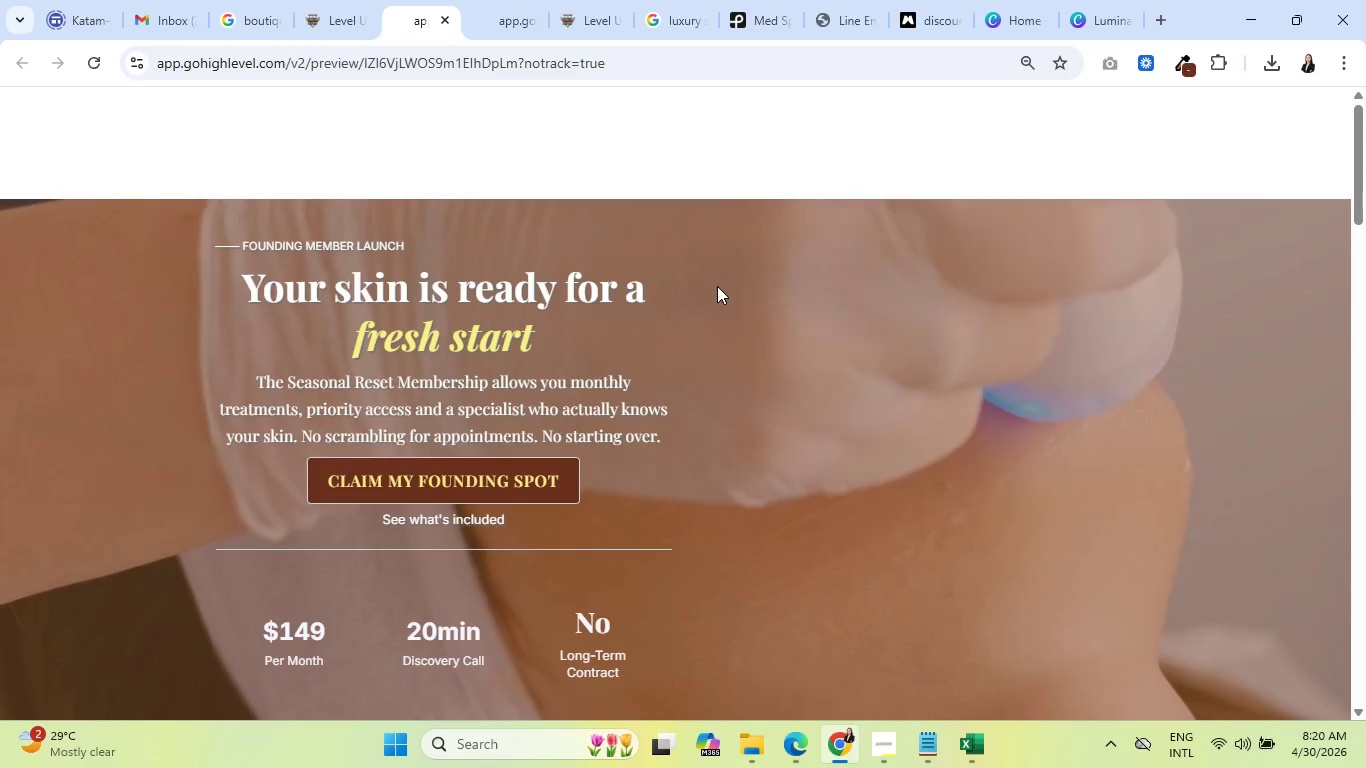 
scroll: coordinate [705, 554], scroll_direction: down, amount: 26.0
 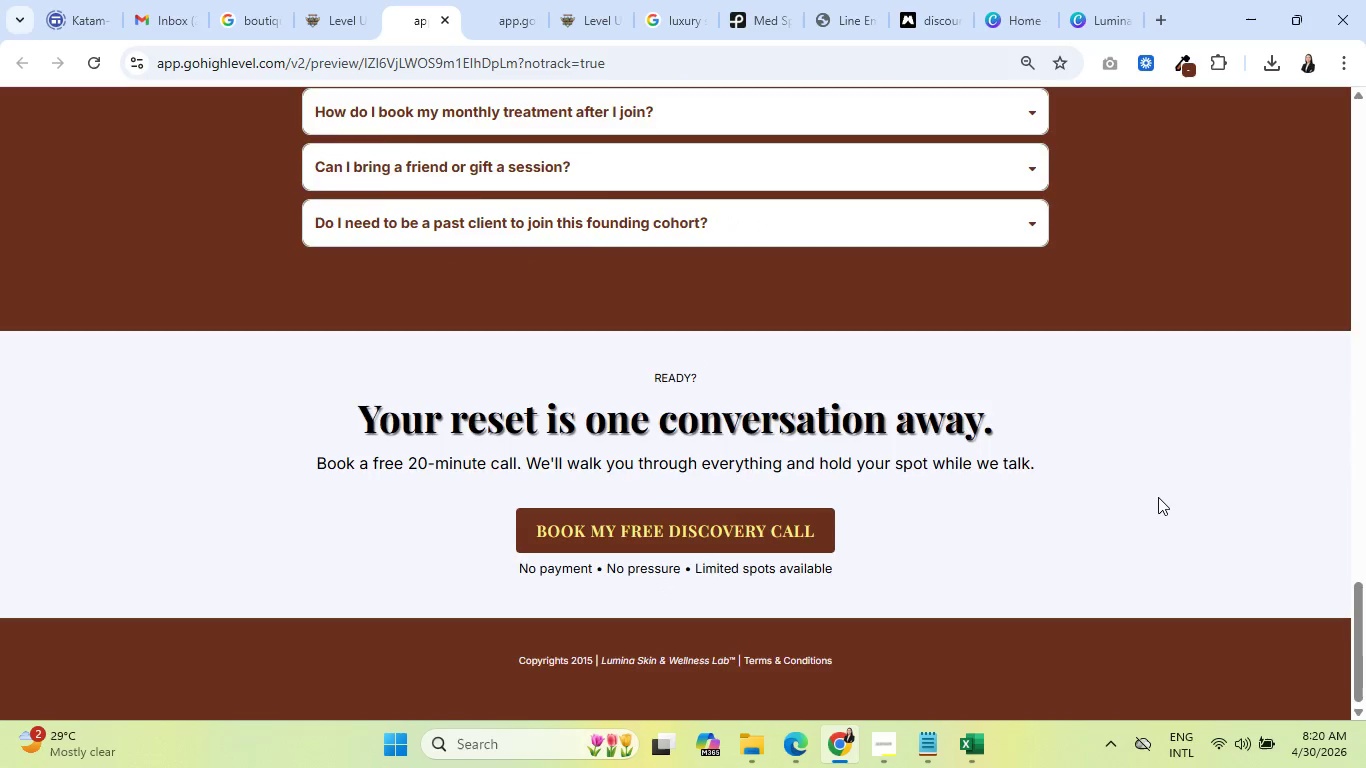 
scroll: coordinate [926, 502], scroll_direction: up, amount: 30.0
 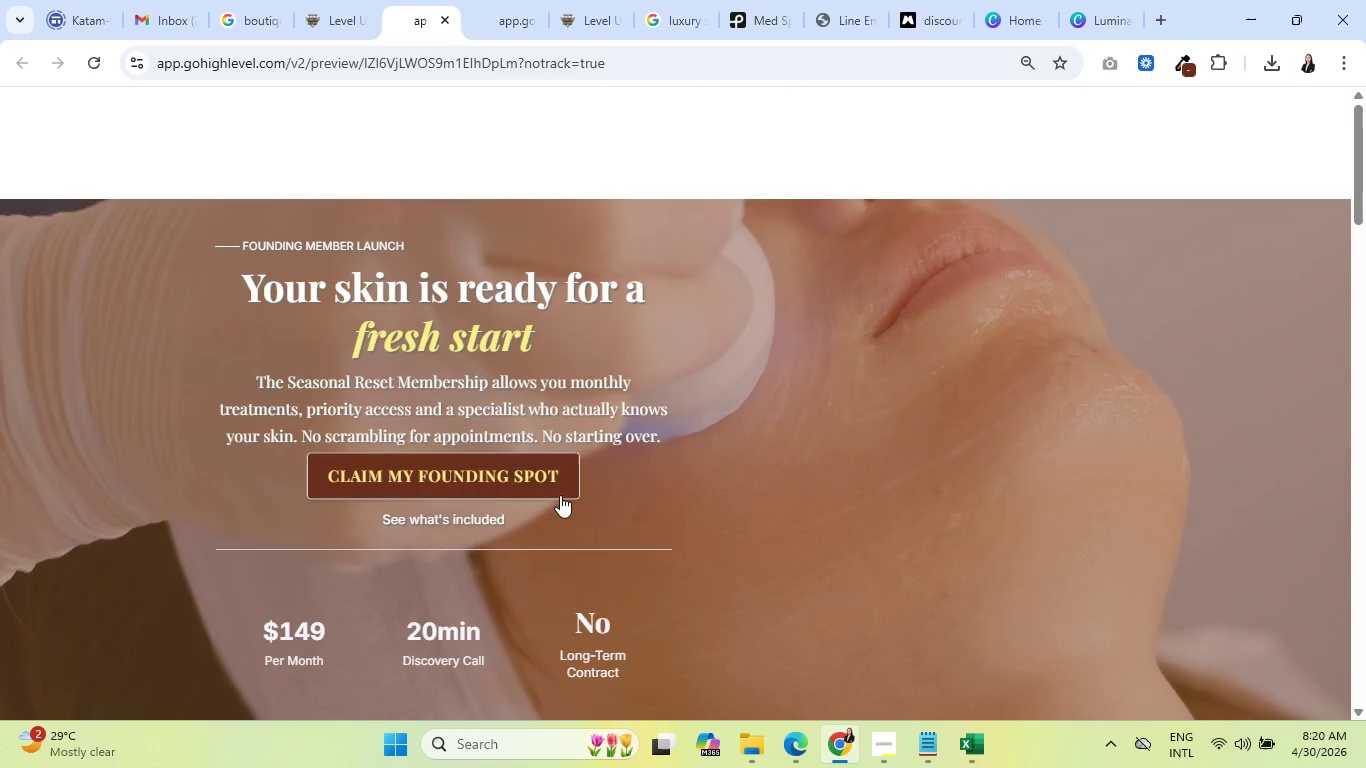 
left_click([526, 466])
 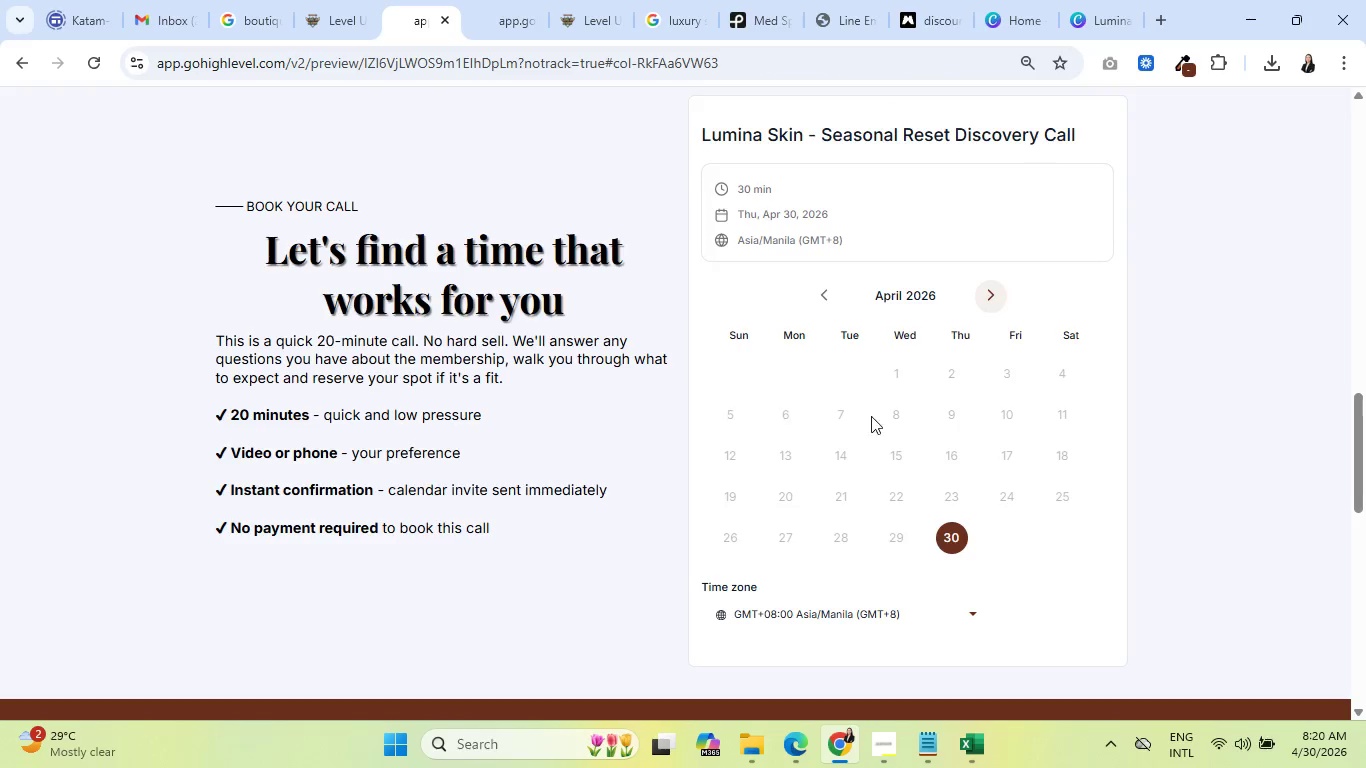 
scroll: coordinate [945, 464], scroll_direction: down, amount: 10.0
 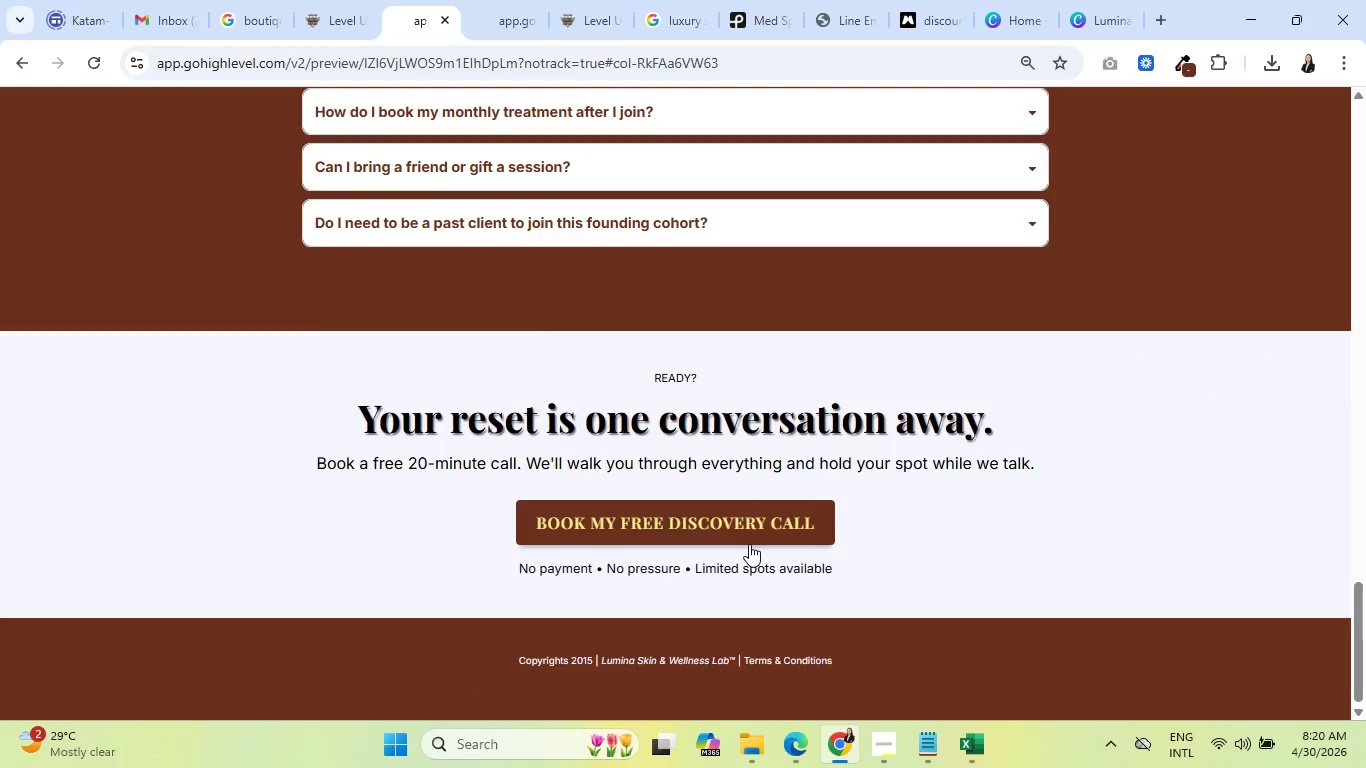 
left_click([749, 544])
 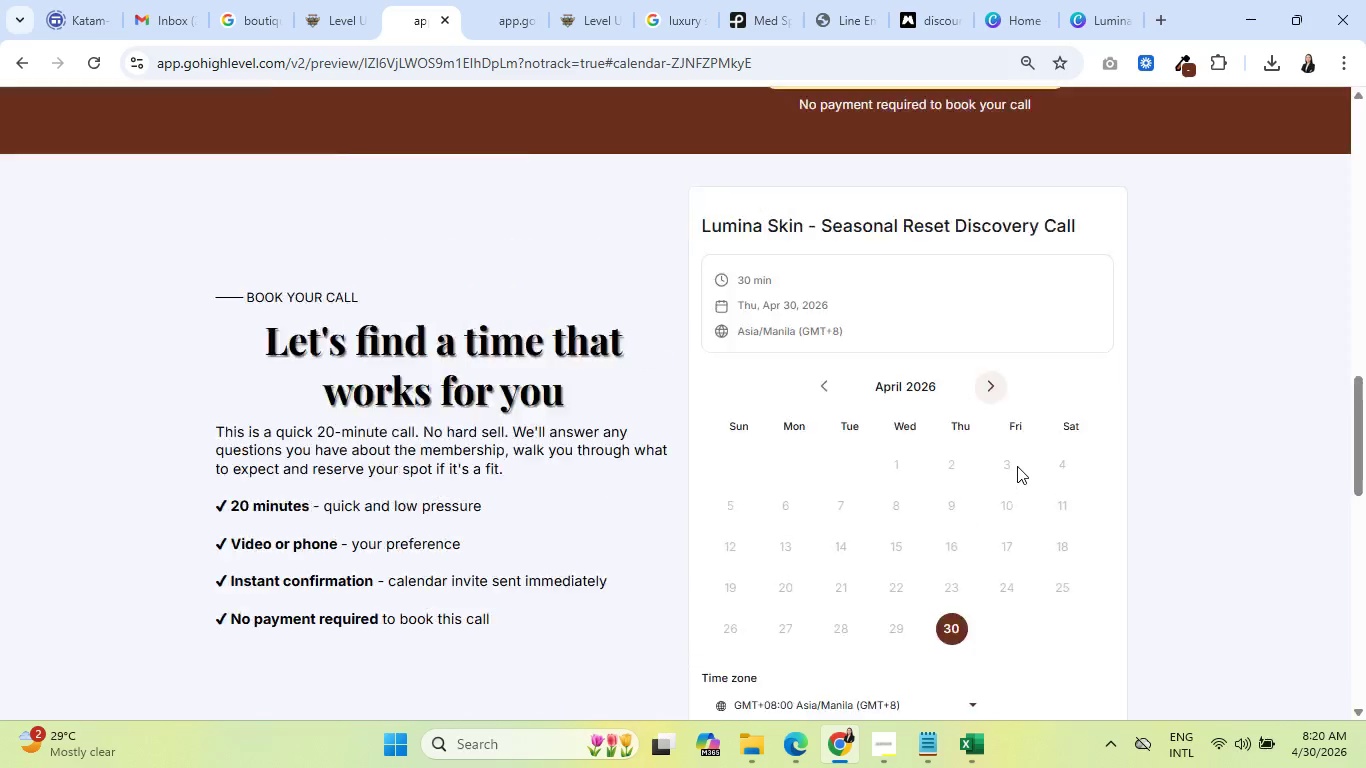 
scroll: coordinate [1017, 466], scroll_direction: up, amount: 4.0
 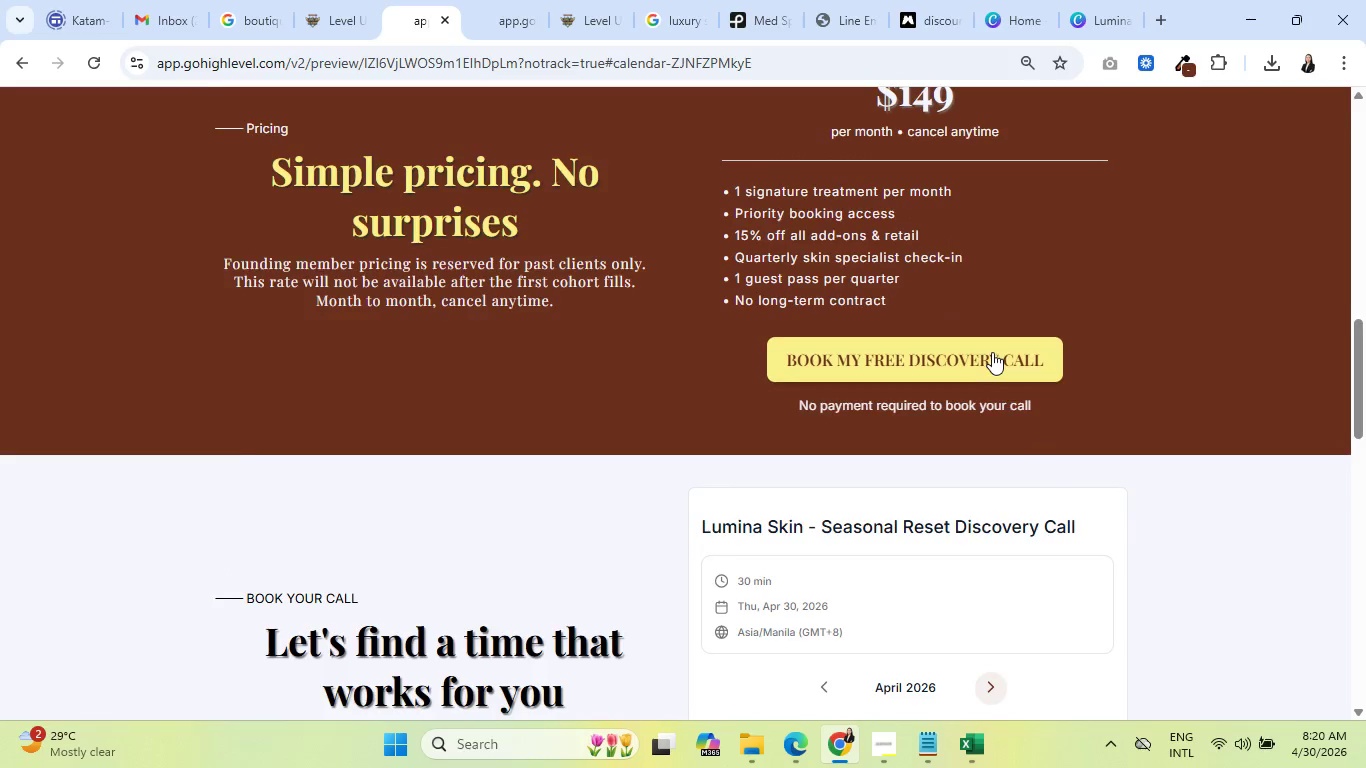 
left_click([992, 352])
 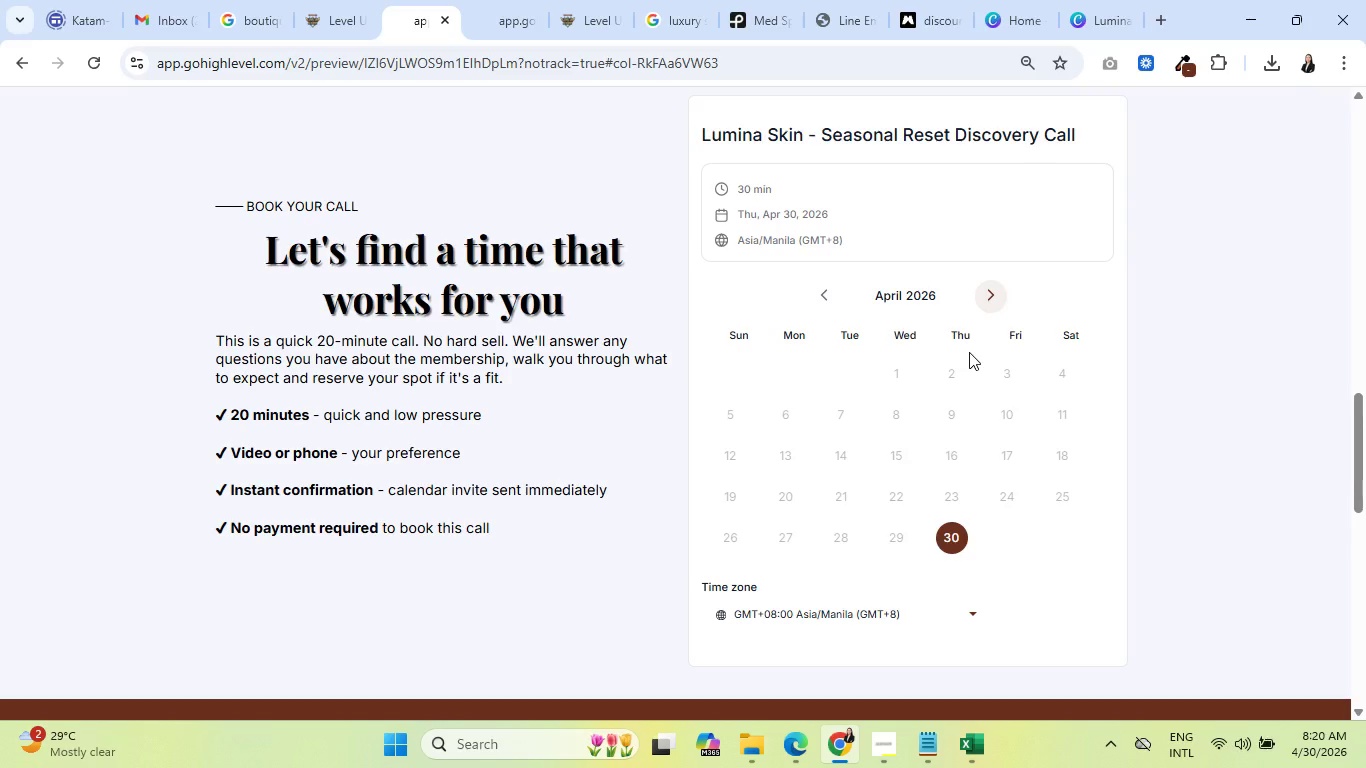 
wait(6.17)
 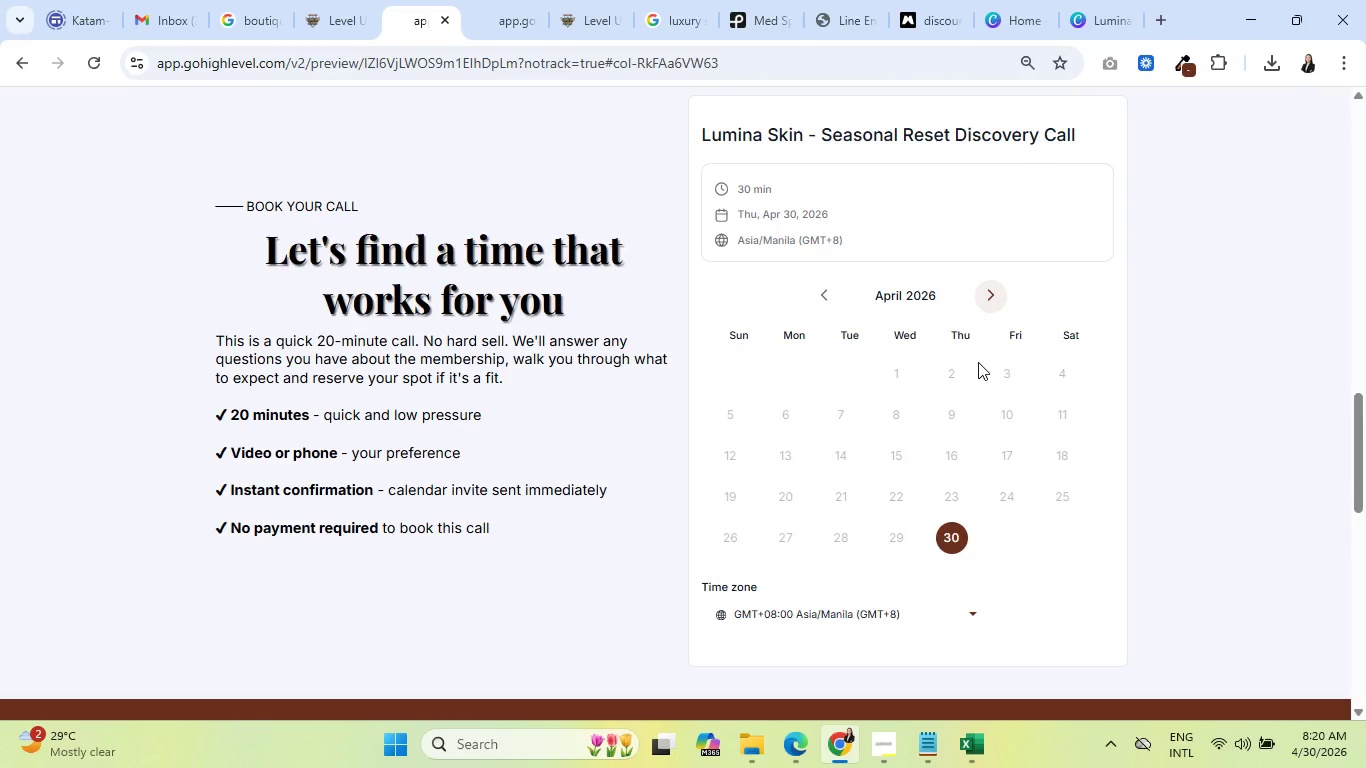 
scroll: coordinate [965, 319], scroll_direction: up, amount: 16.0
 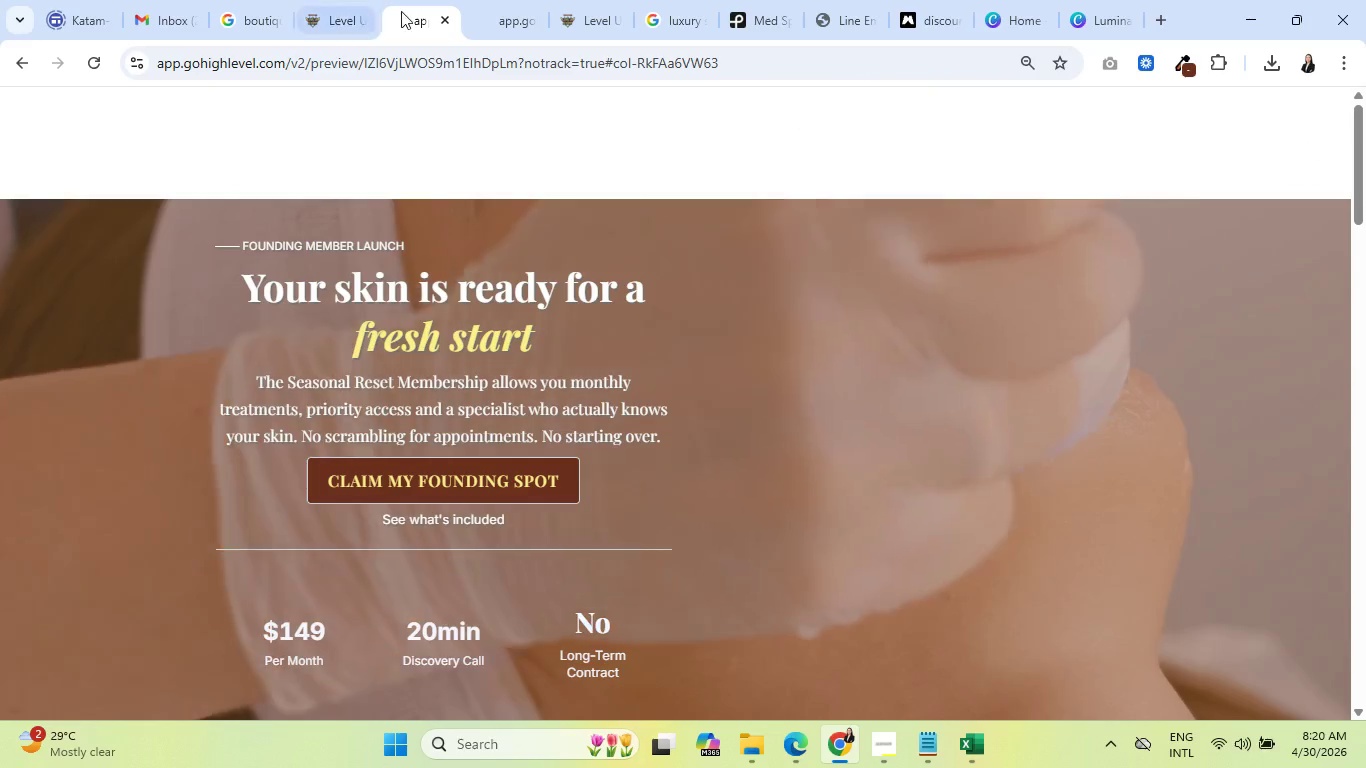 
left_click([442, 20])
 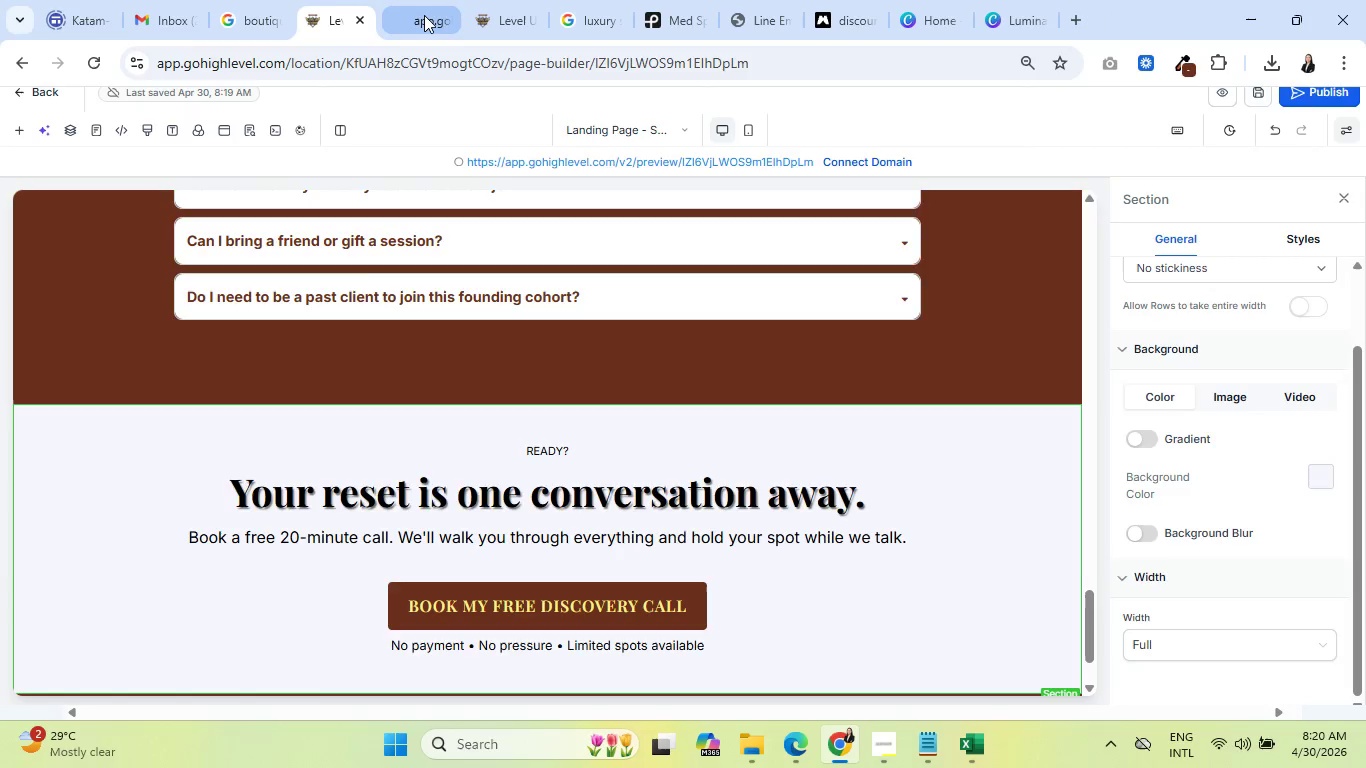 
left_click([424, 15])
 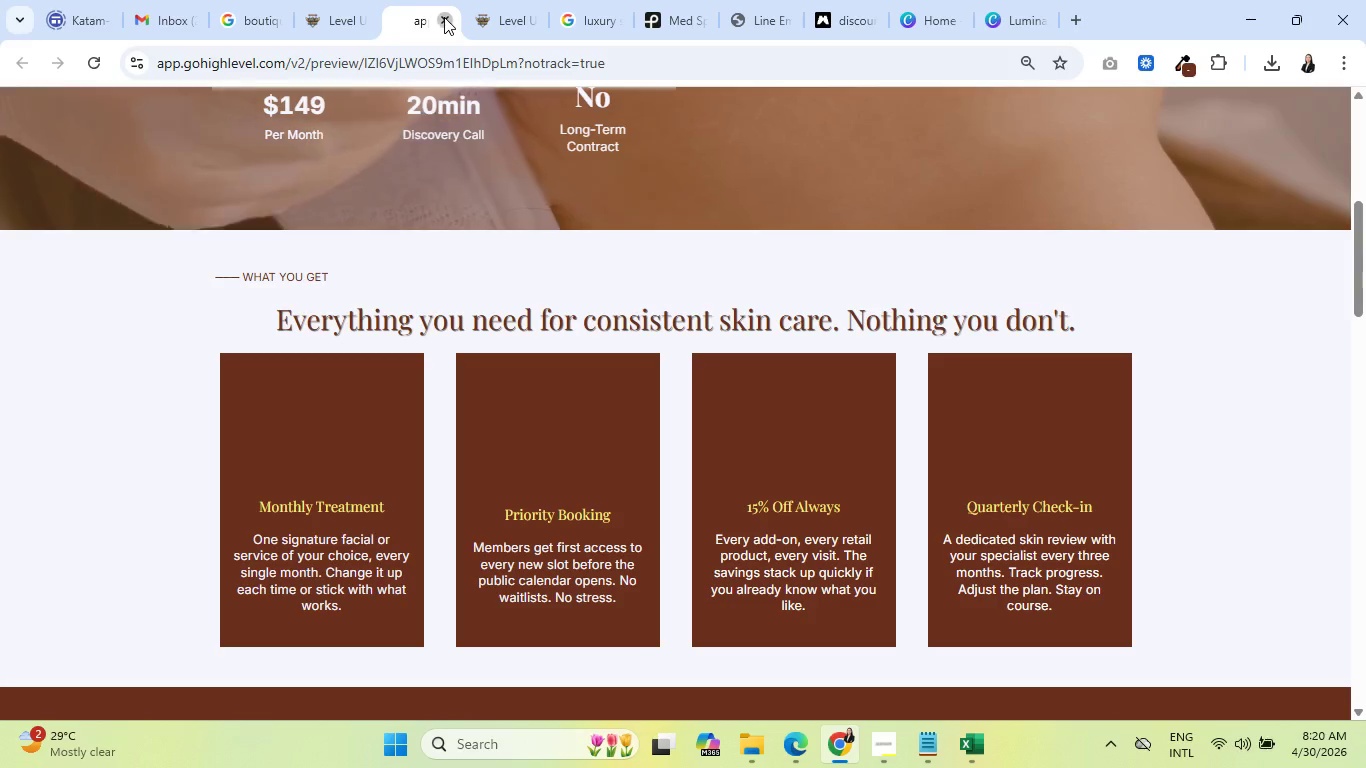 
left_click([444, 17])
 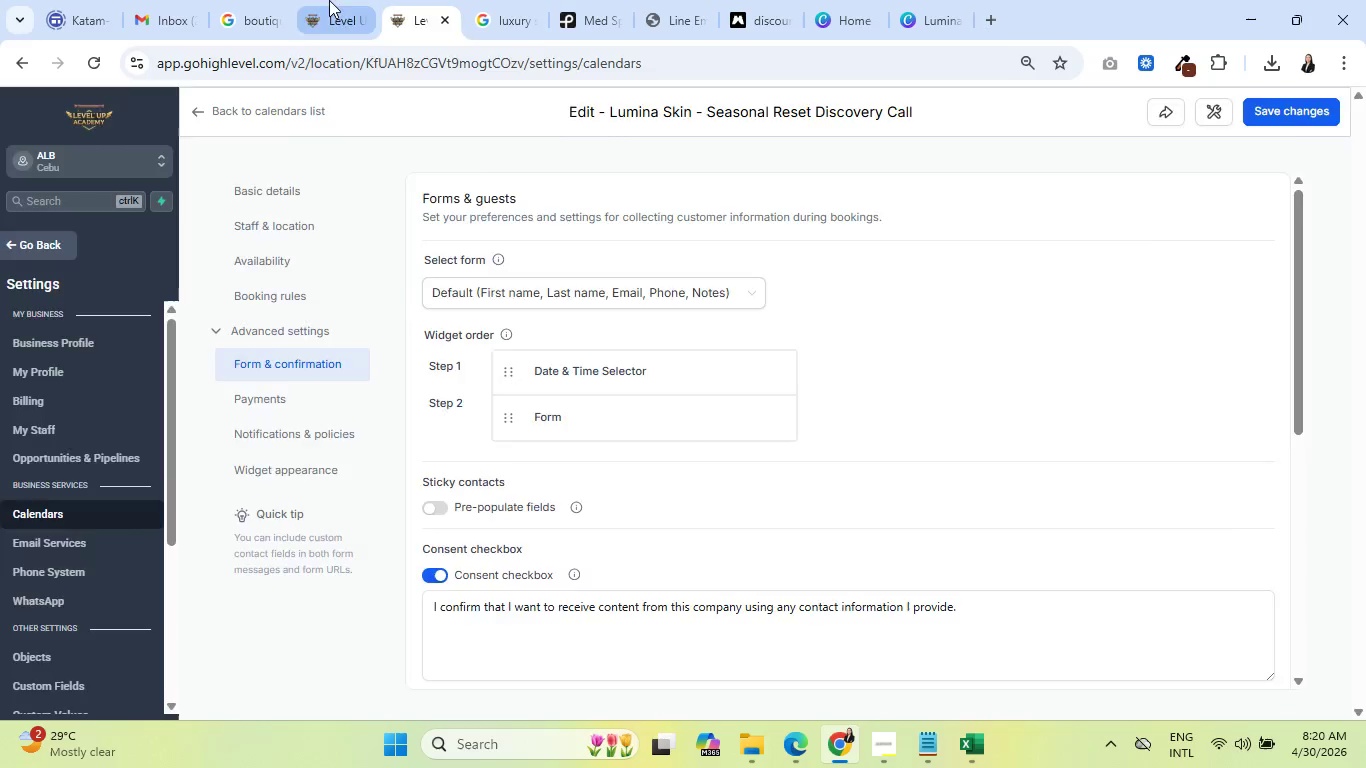 
left_click([329, 0])
 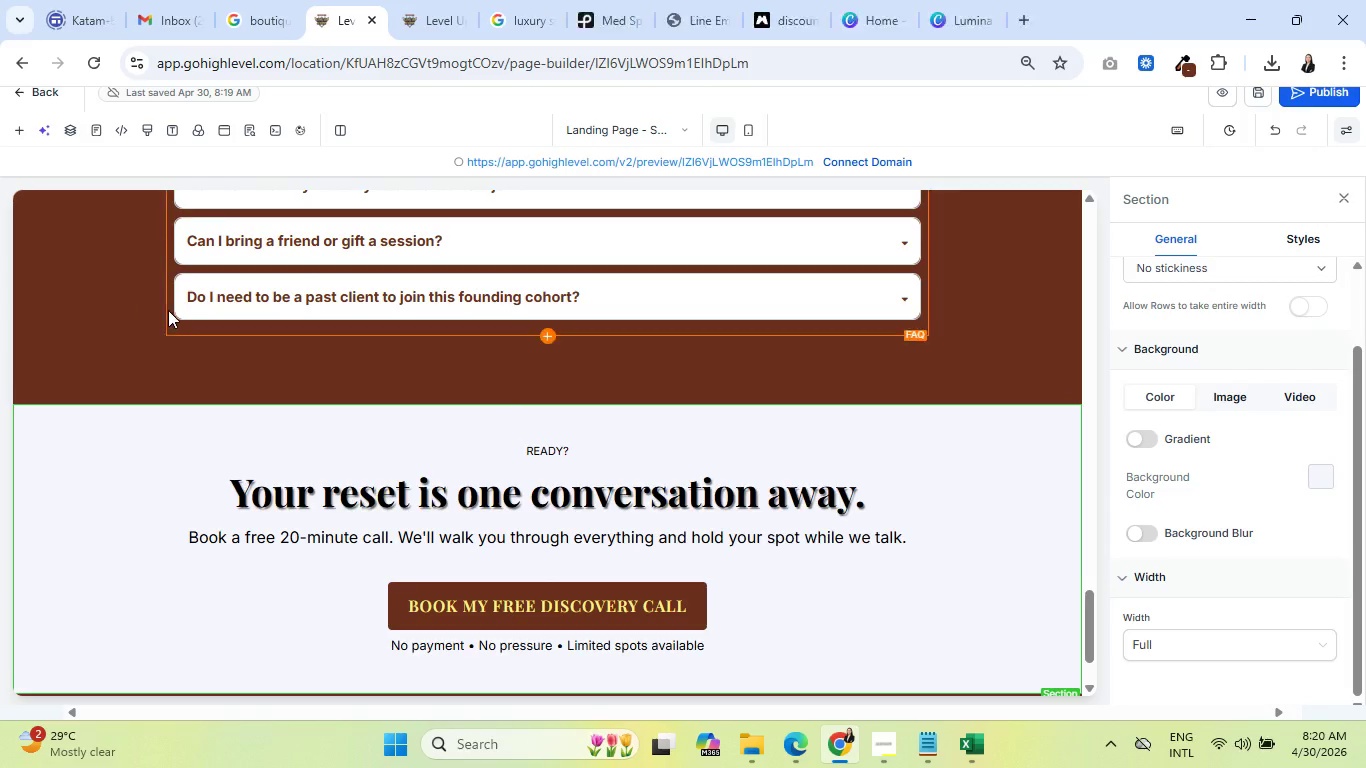 
scroll: coordinate [211, 304], scroll_direction: up, amount: 27.0
 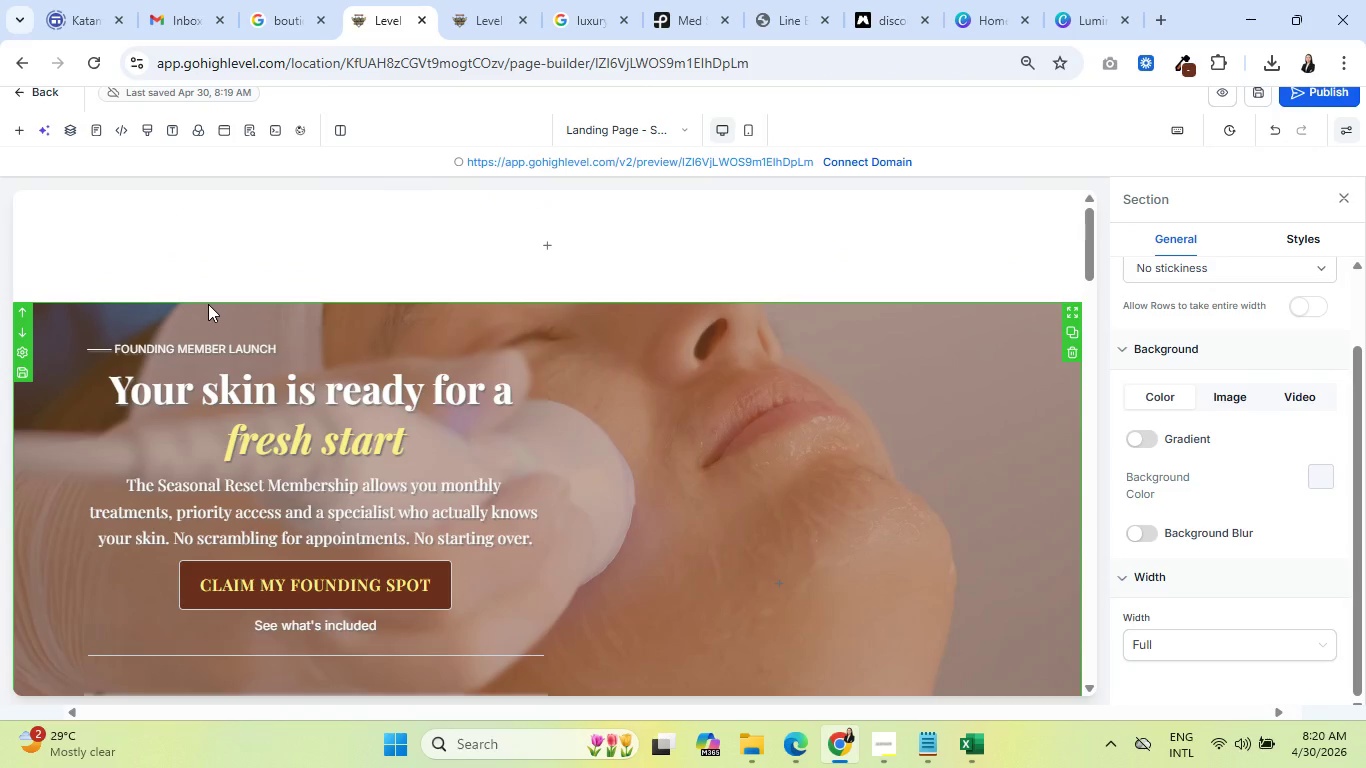 
wait(6.85)
 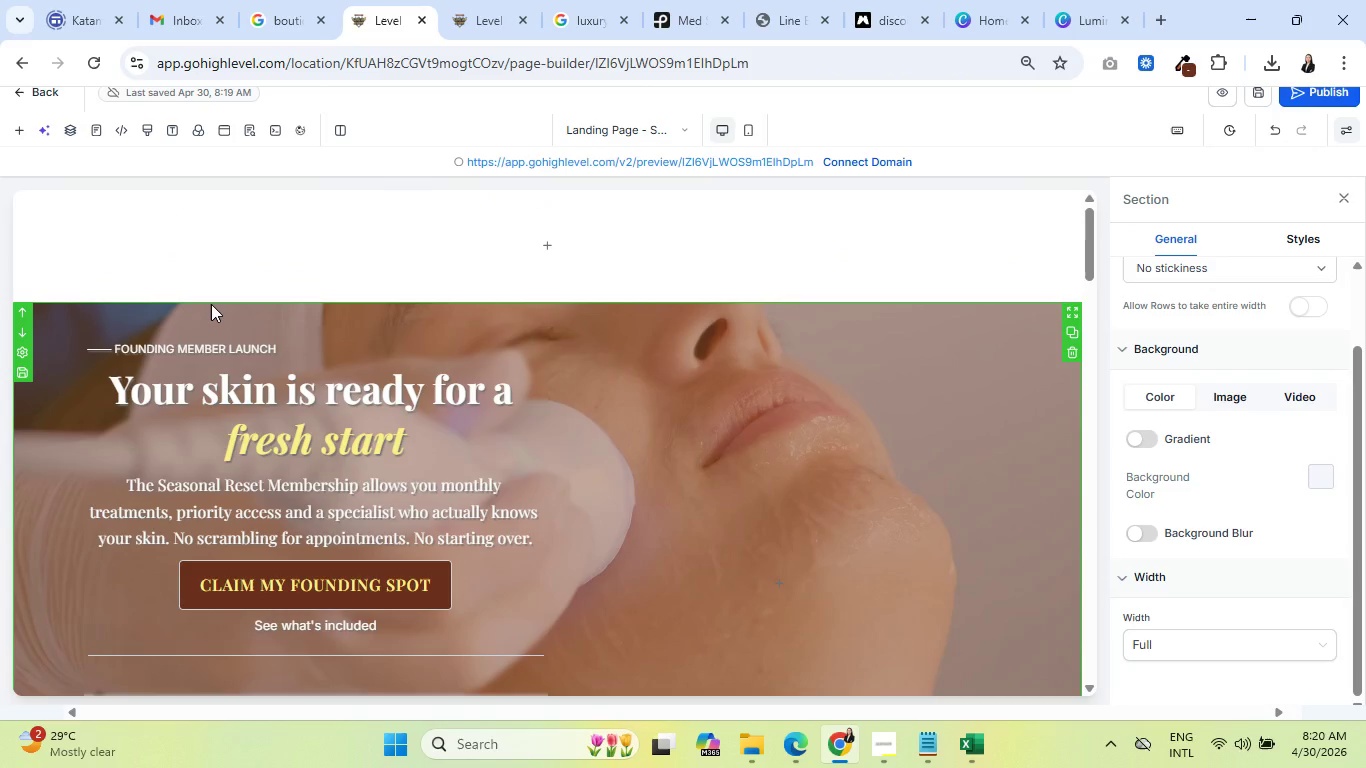 
scroll: coordinate [214, 179], scroll_direction: up, amount: 5.0
 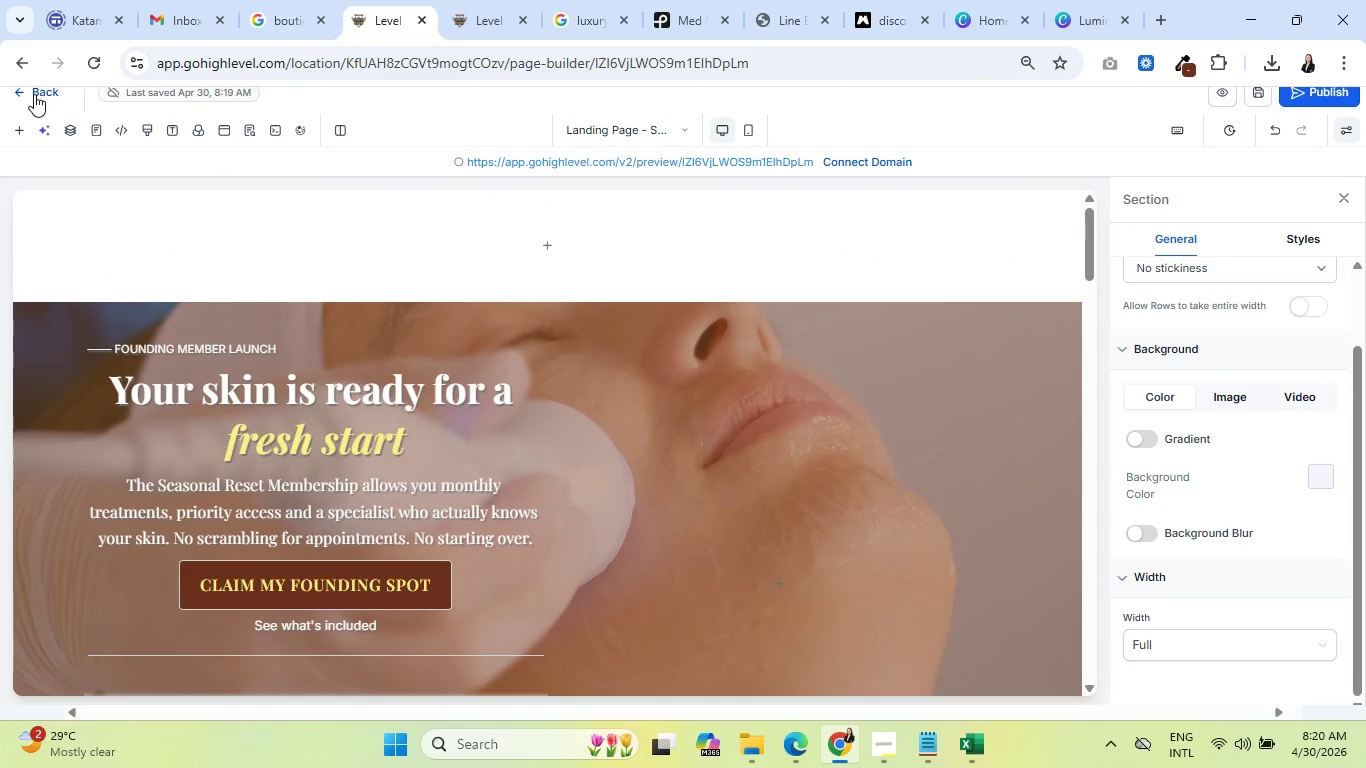 
left_click([34, 94])
 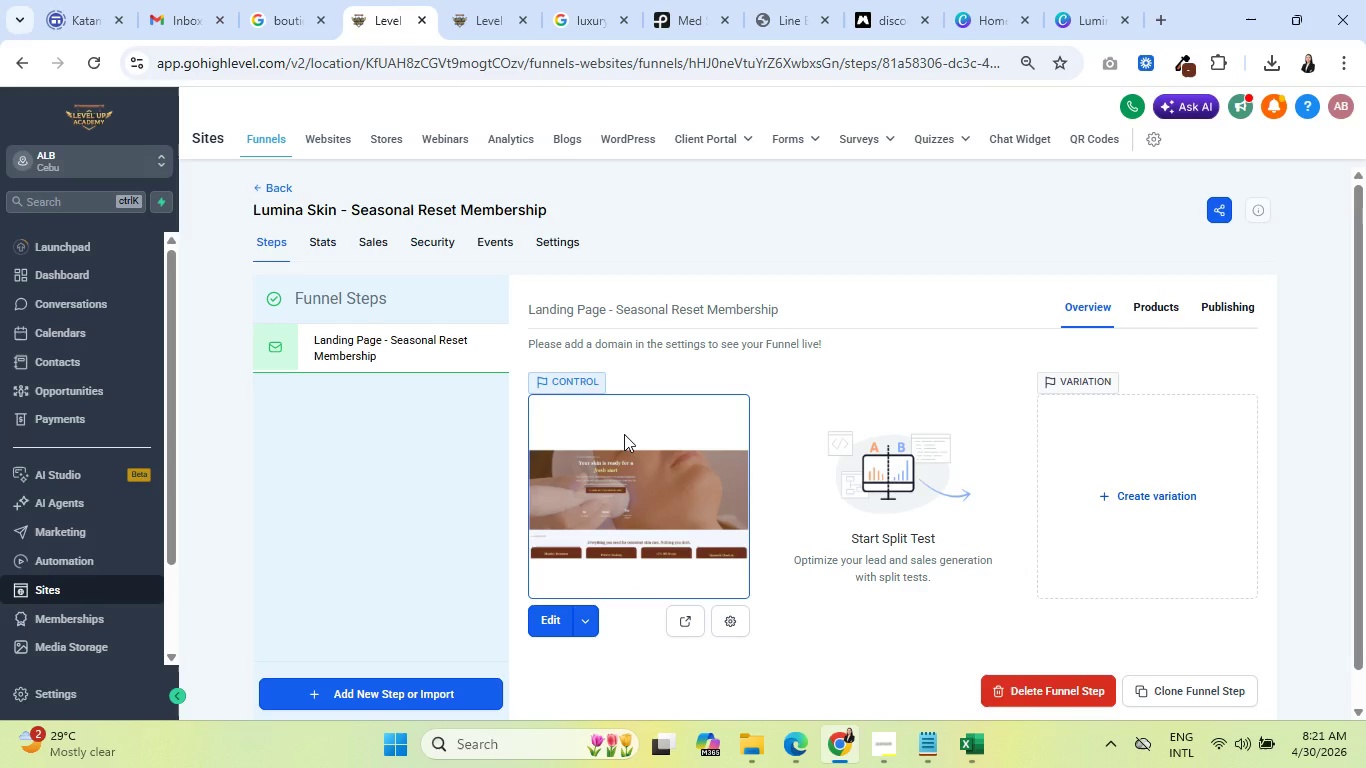 
wait(20.78)
 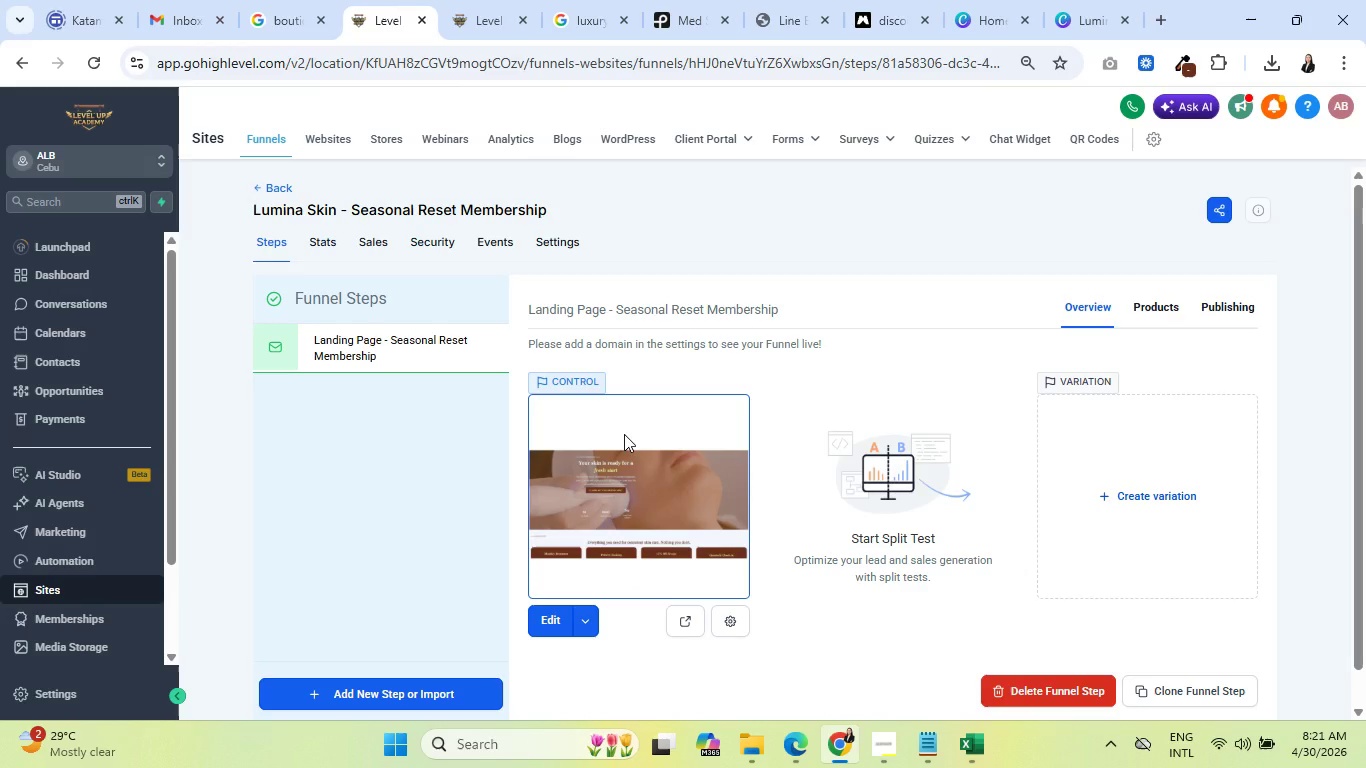 
left_click([269, 188])
 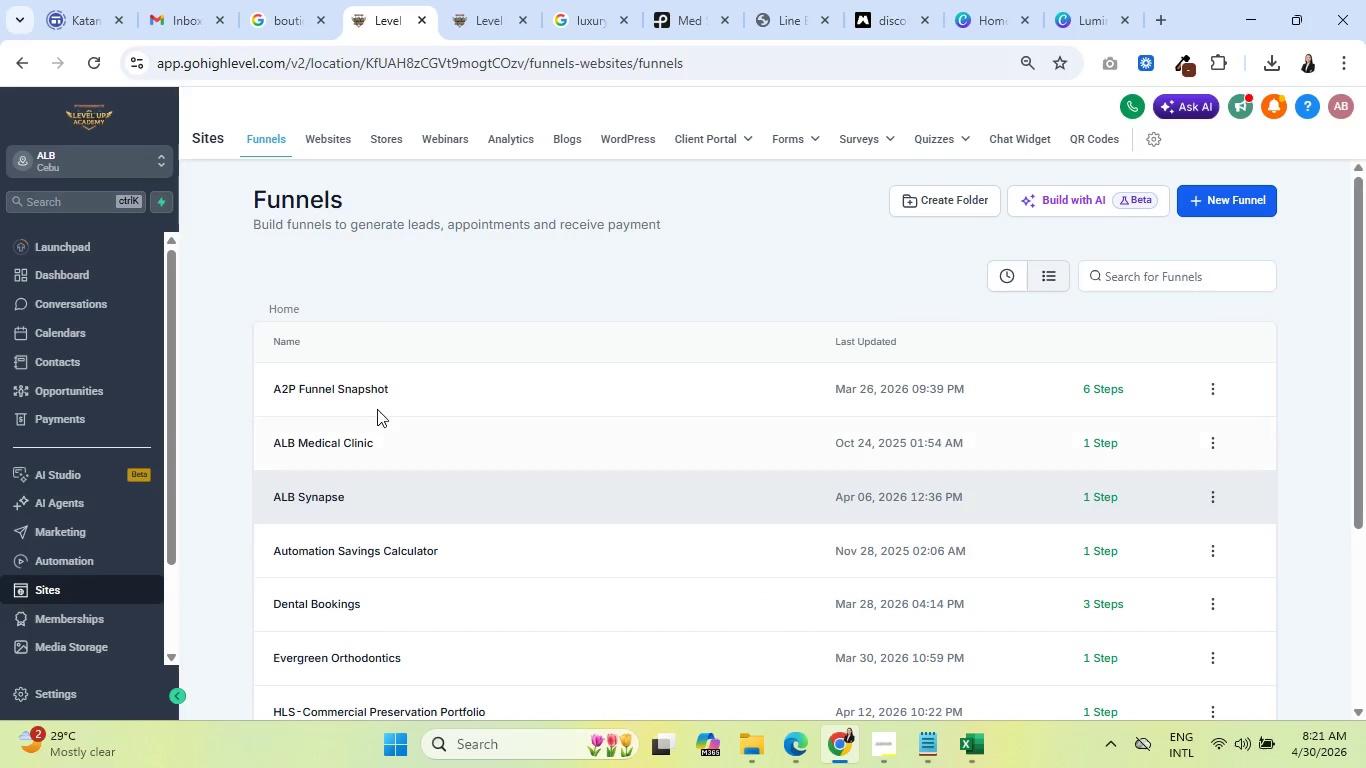 
scroll: coordinate [371, 474], scroll_direction: down, amount: 3.0
 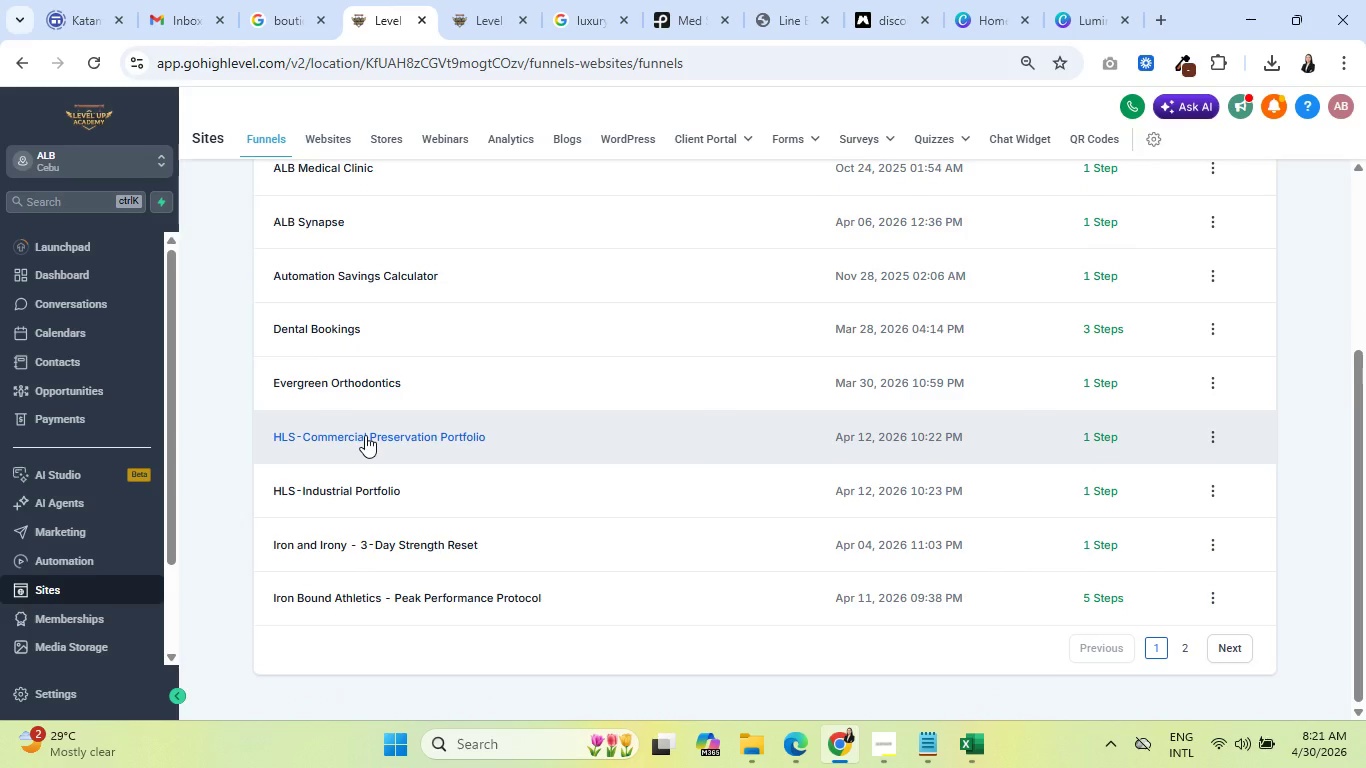 
left_click([365, 435])
 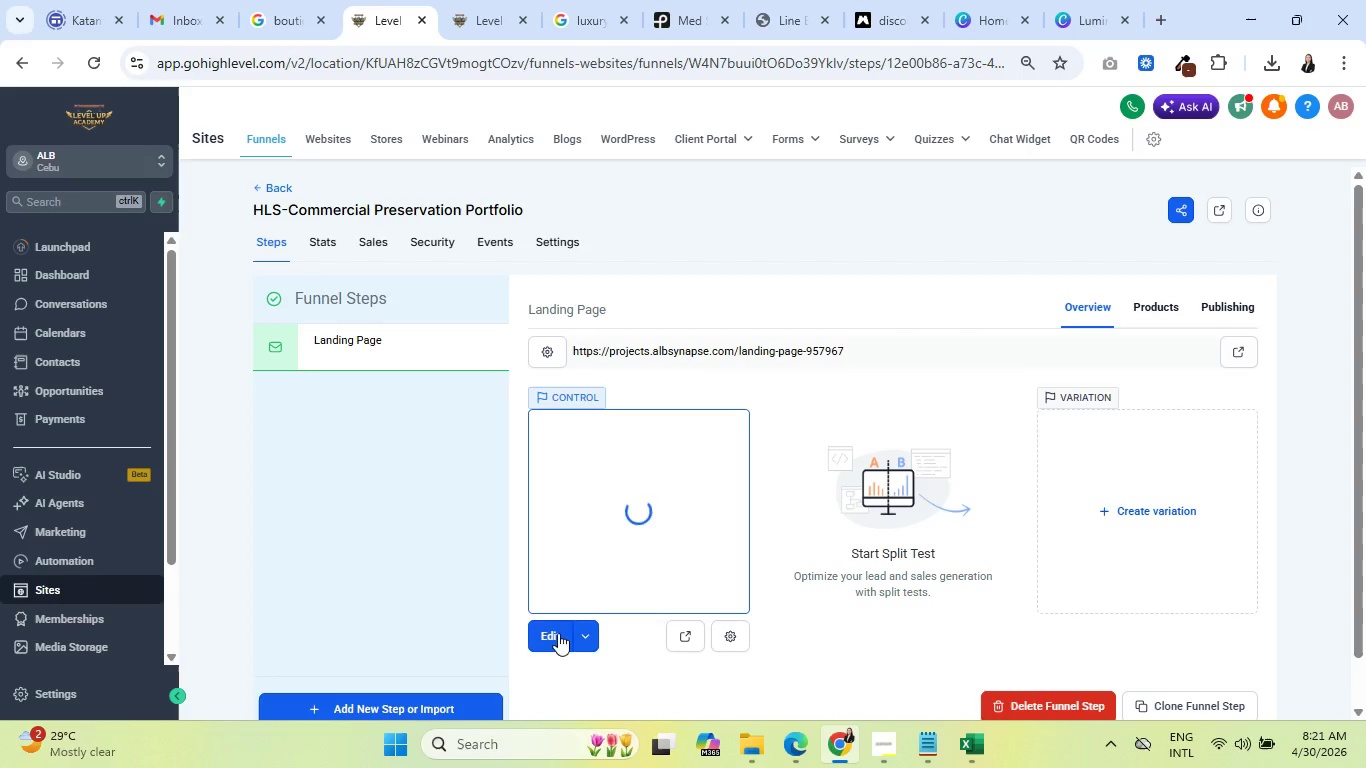 
left_click([549, 637])
 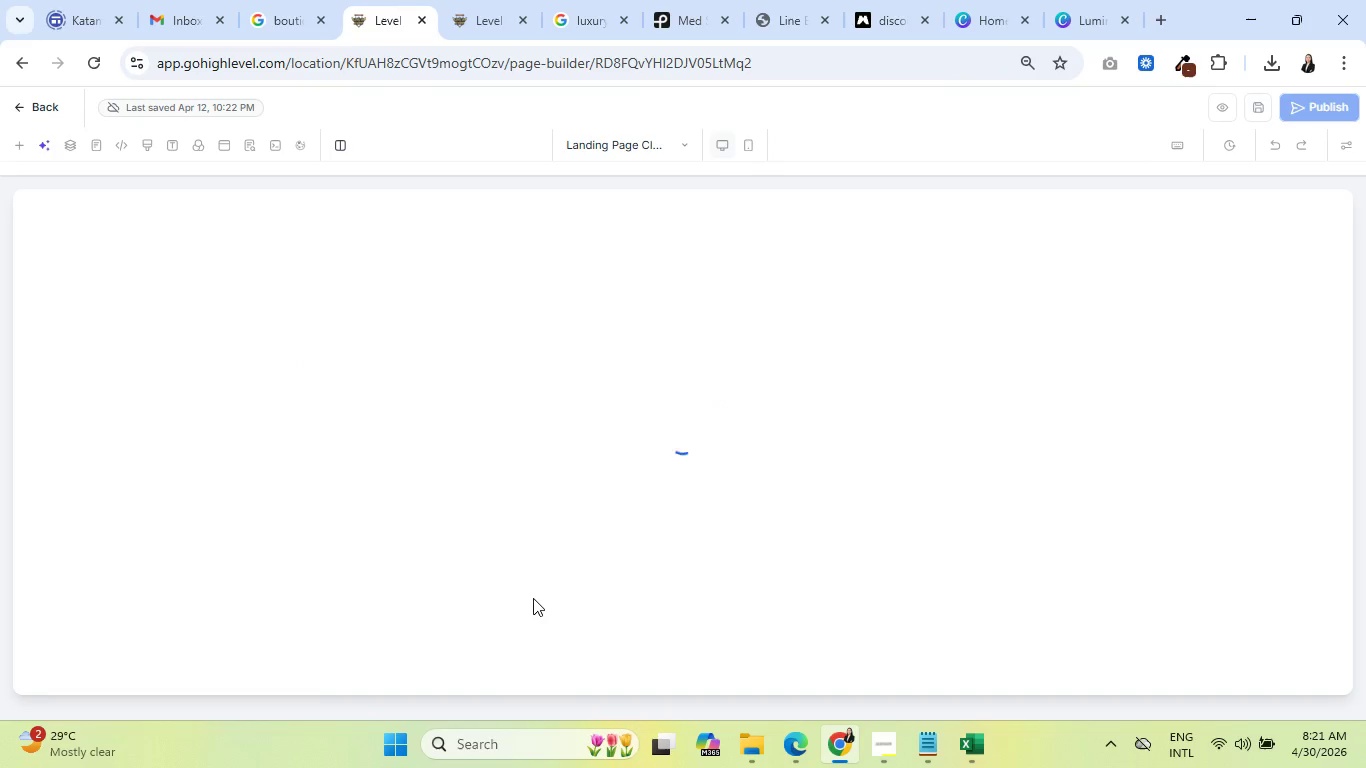 
wait(12.86)
 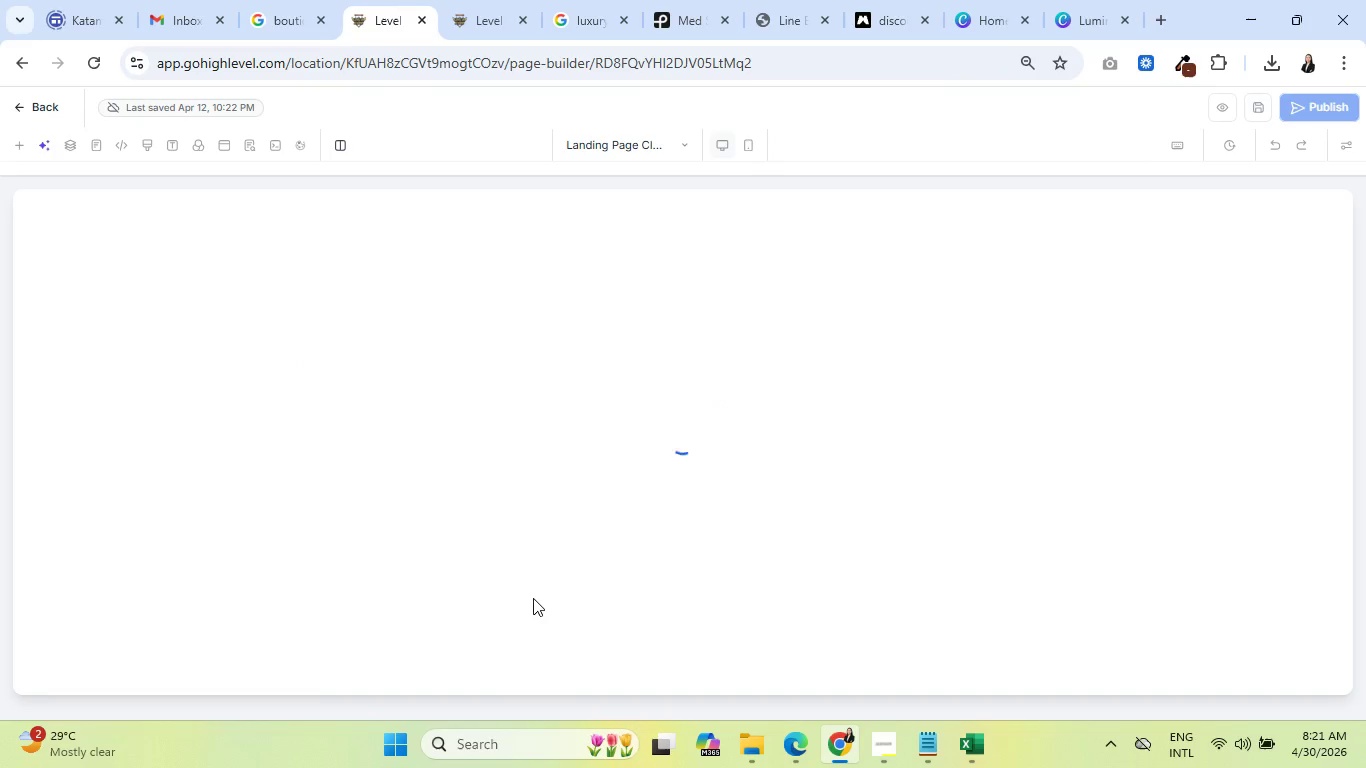 
left_click([267, 221])
 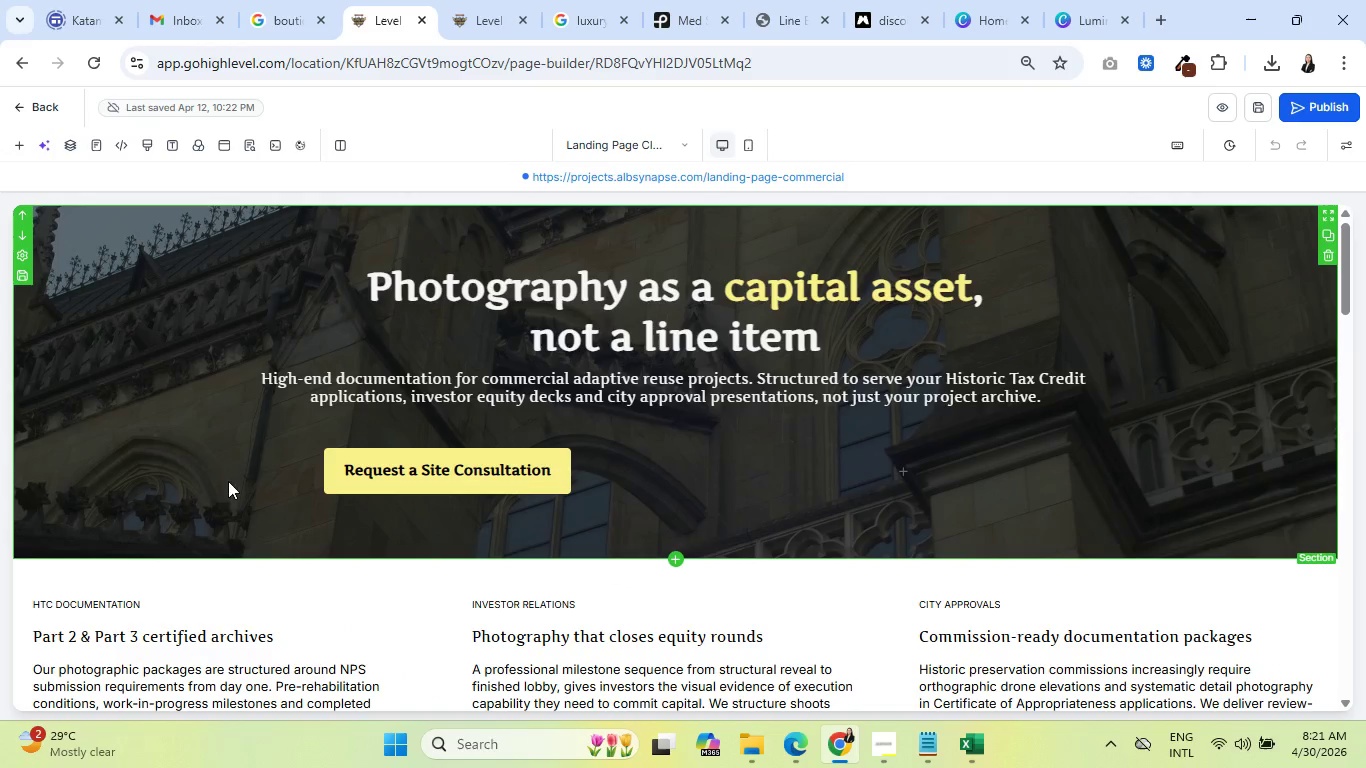 
scroll: coordinate [207, 527], scroll_direction: down, amount: 22.0
 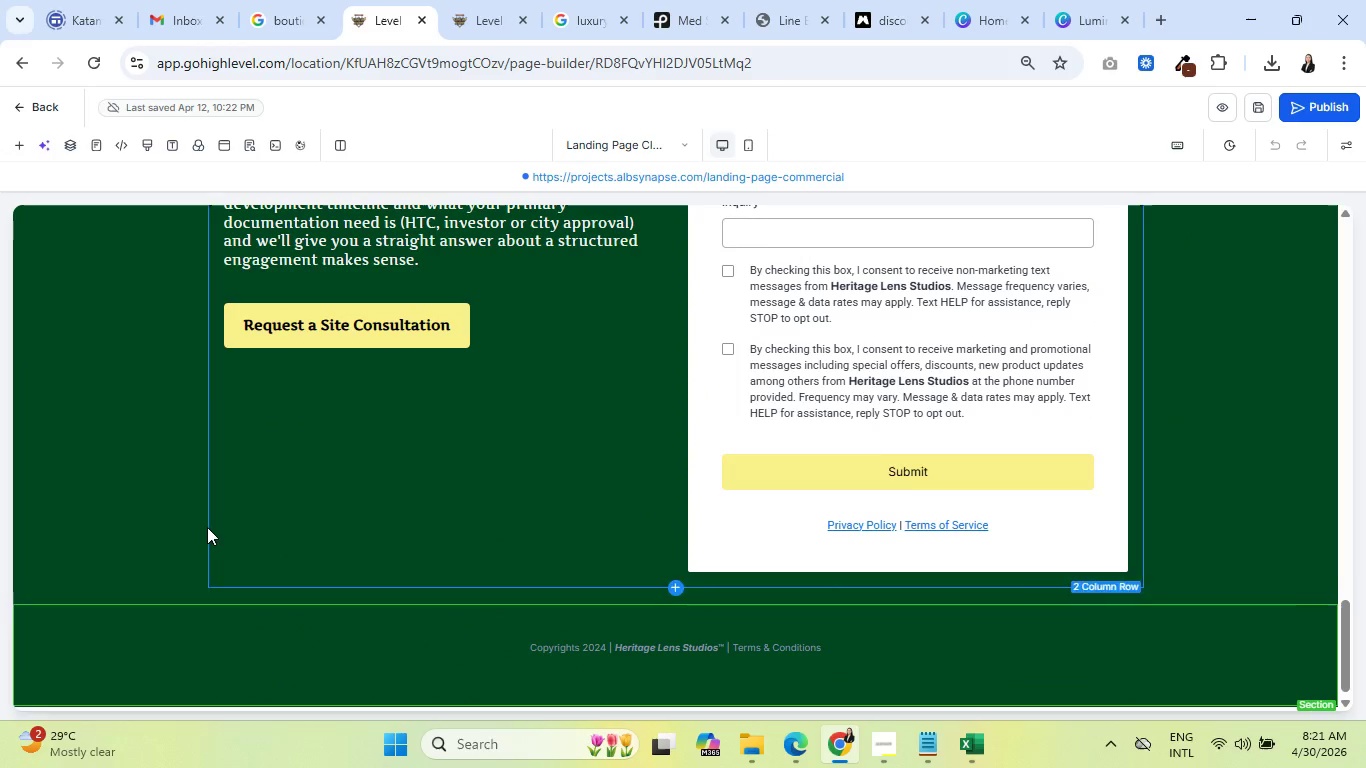 
scroll: coordinate [198, 506], scroll_direction: up, amount: 23.0
 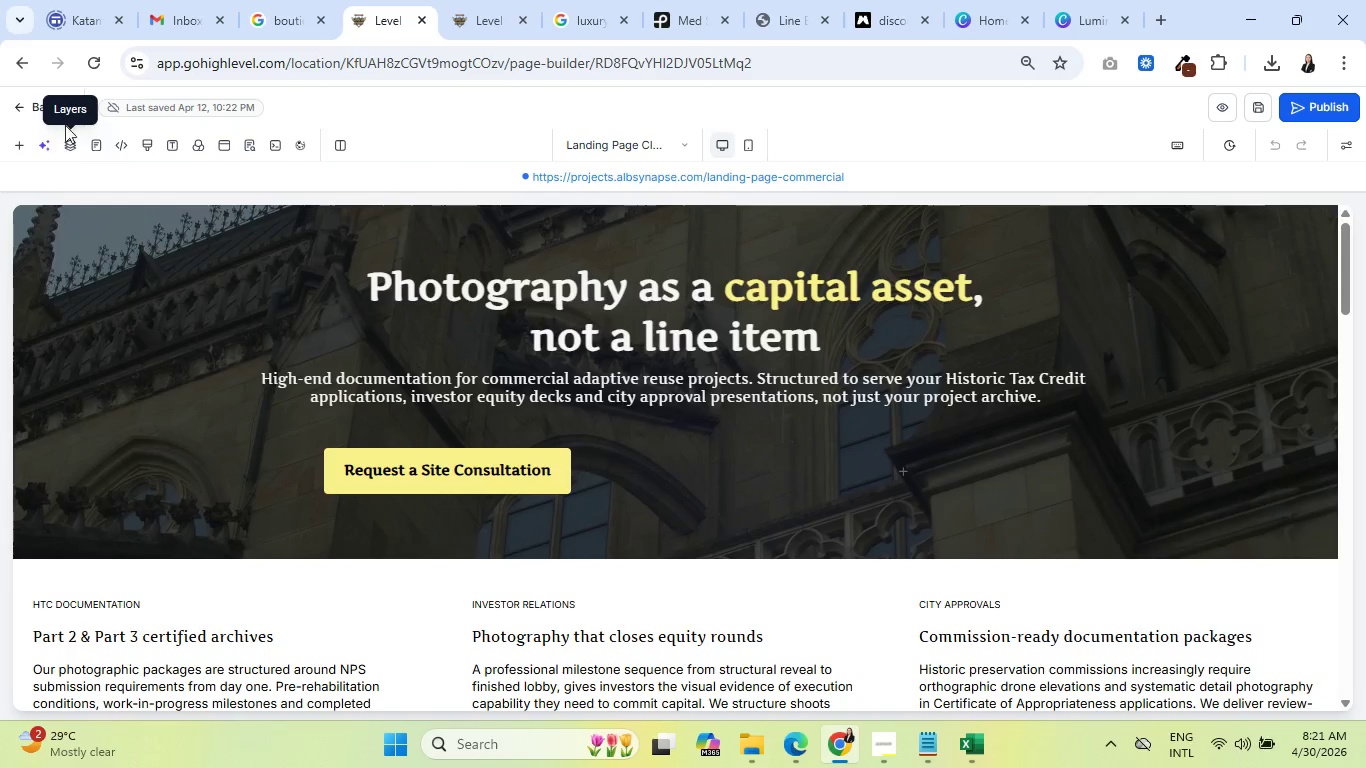 
mouse_move([124, 146])
 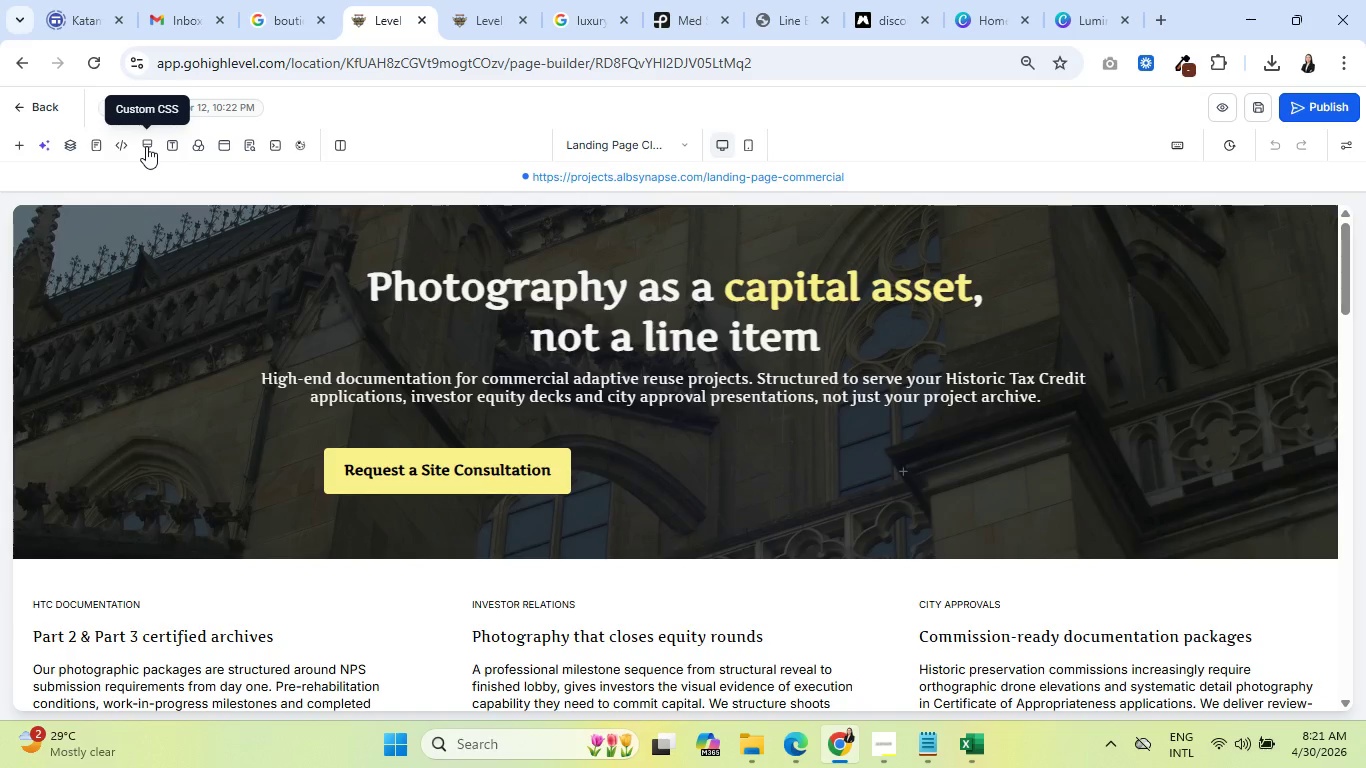 
left_click([146, 146])
 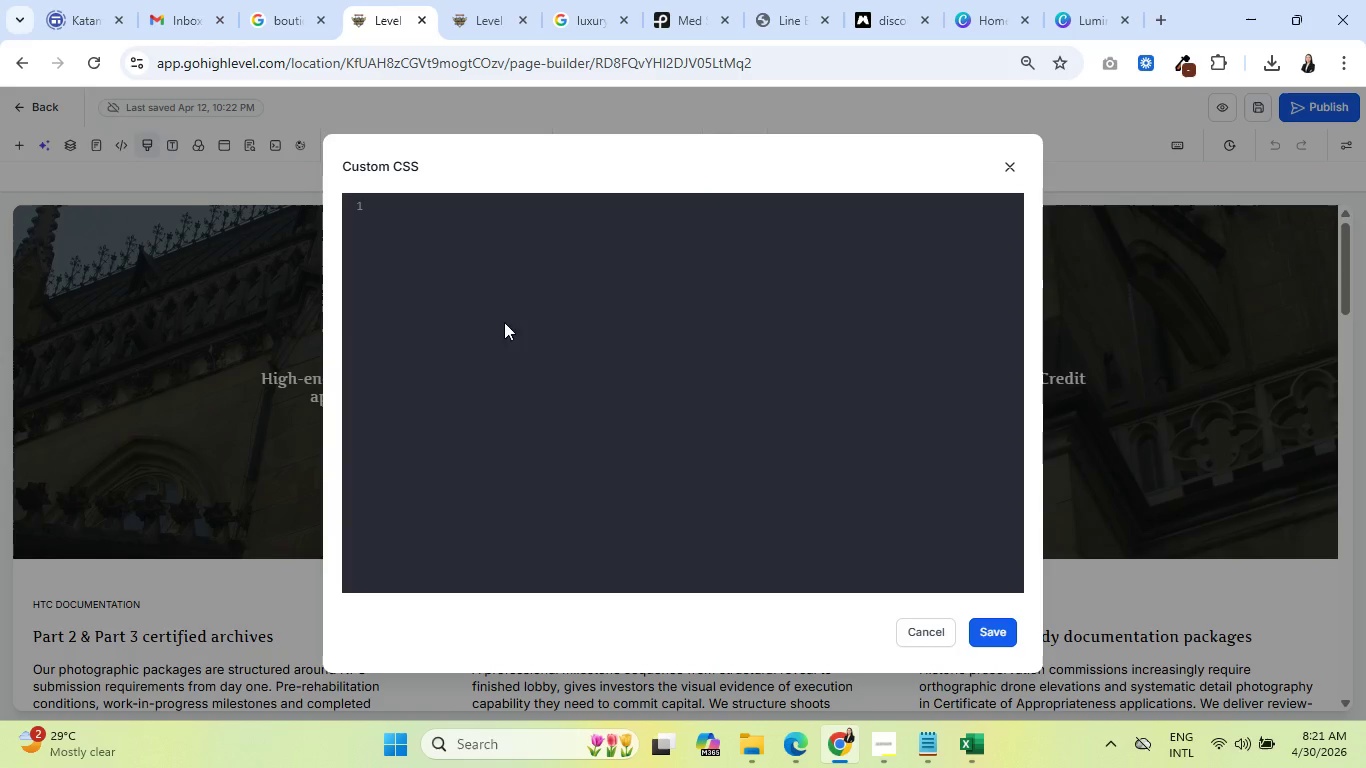 
scroll: coordinate [569, 313], scroll_direction: down, amount: 1.0